 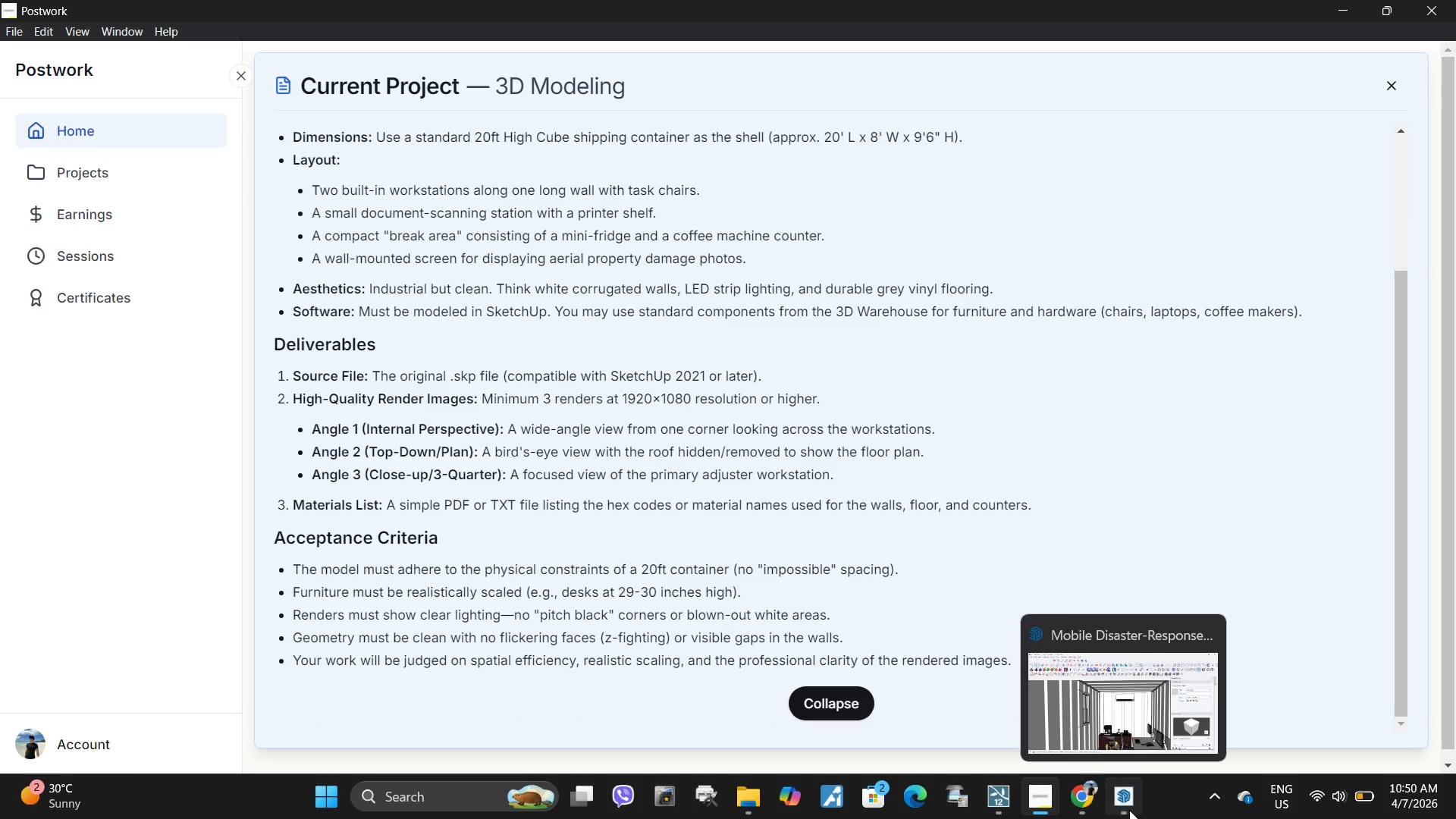 
left_click([1129, 810])
 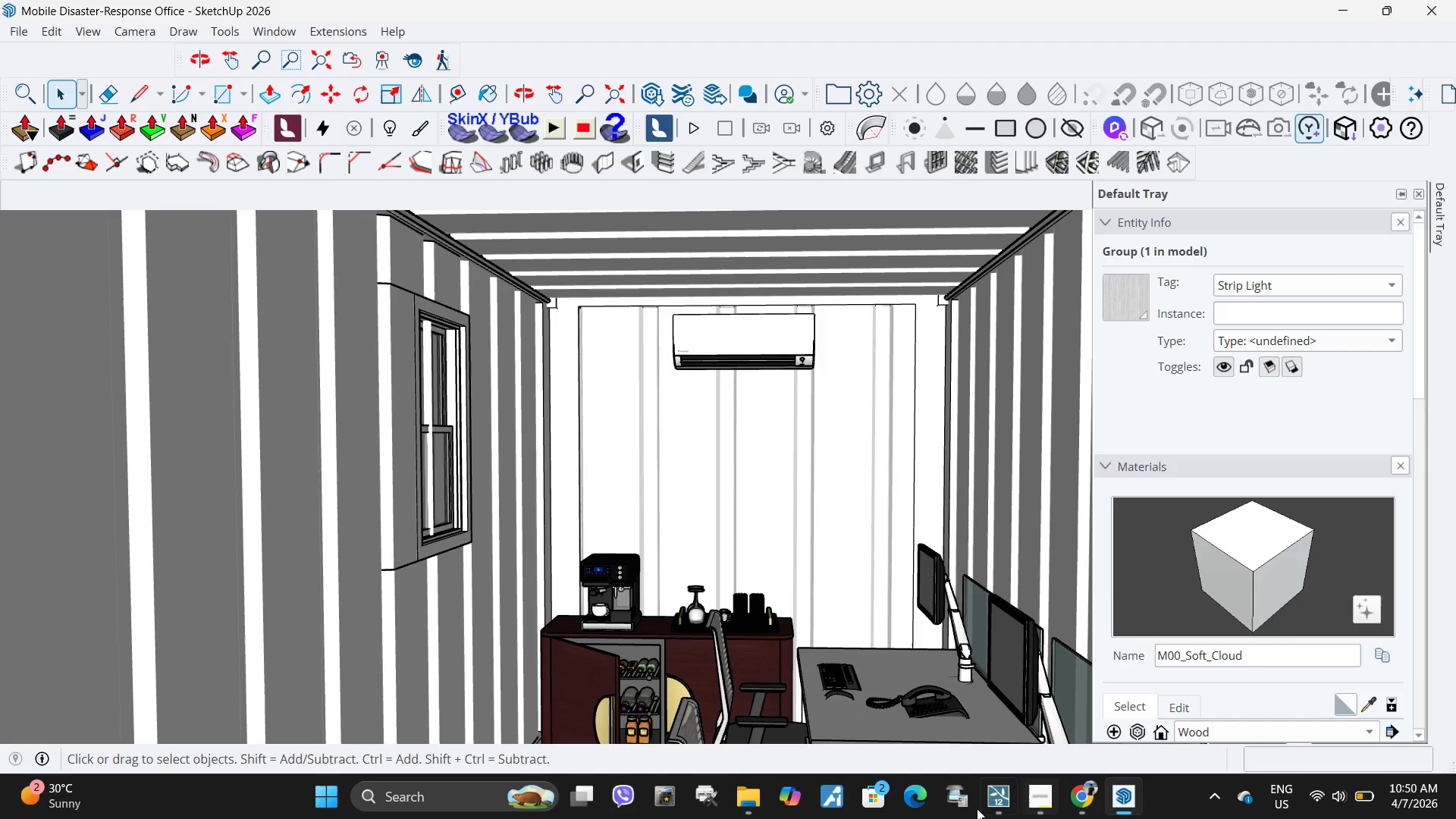 
left_click([989, 810])
 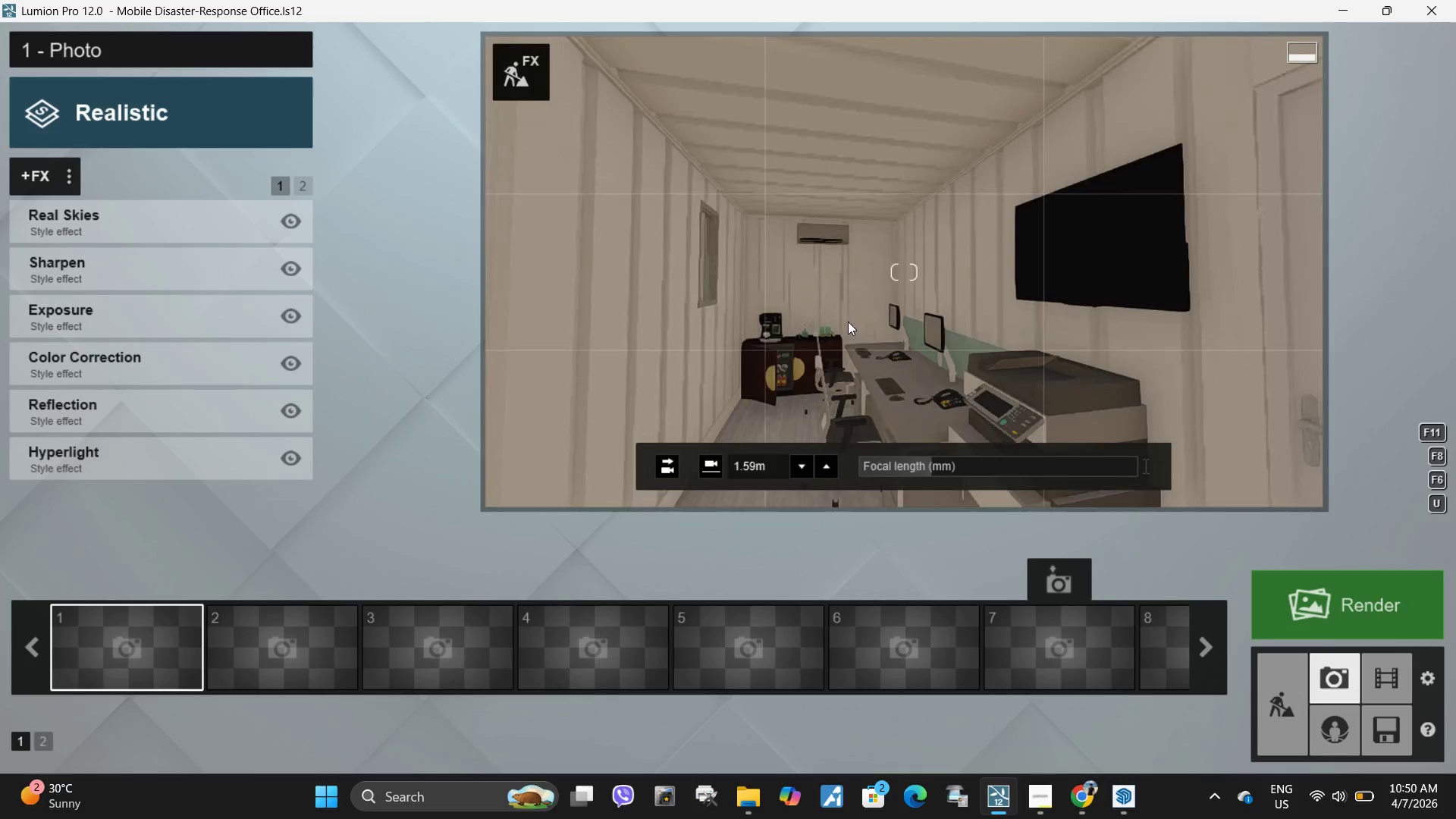 
left_click_drag(start_coordinate=[923, 469], to_coordinate=[928, 469])
 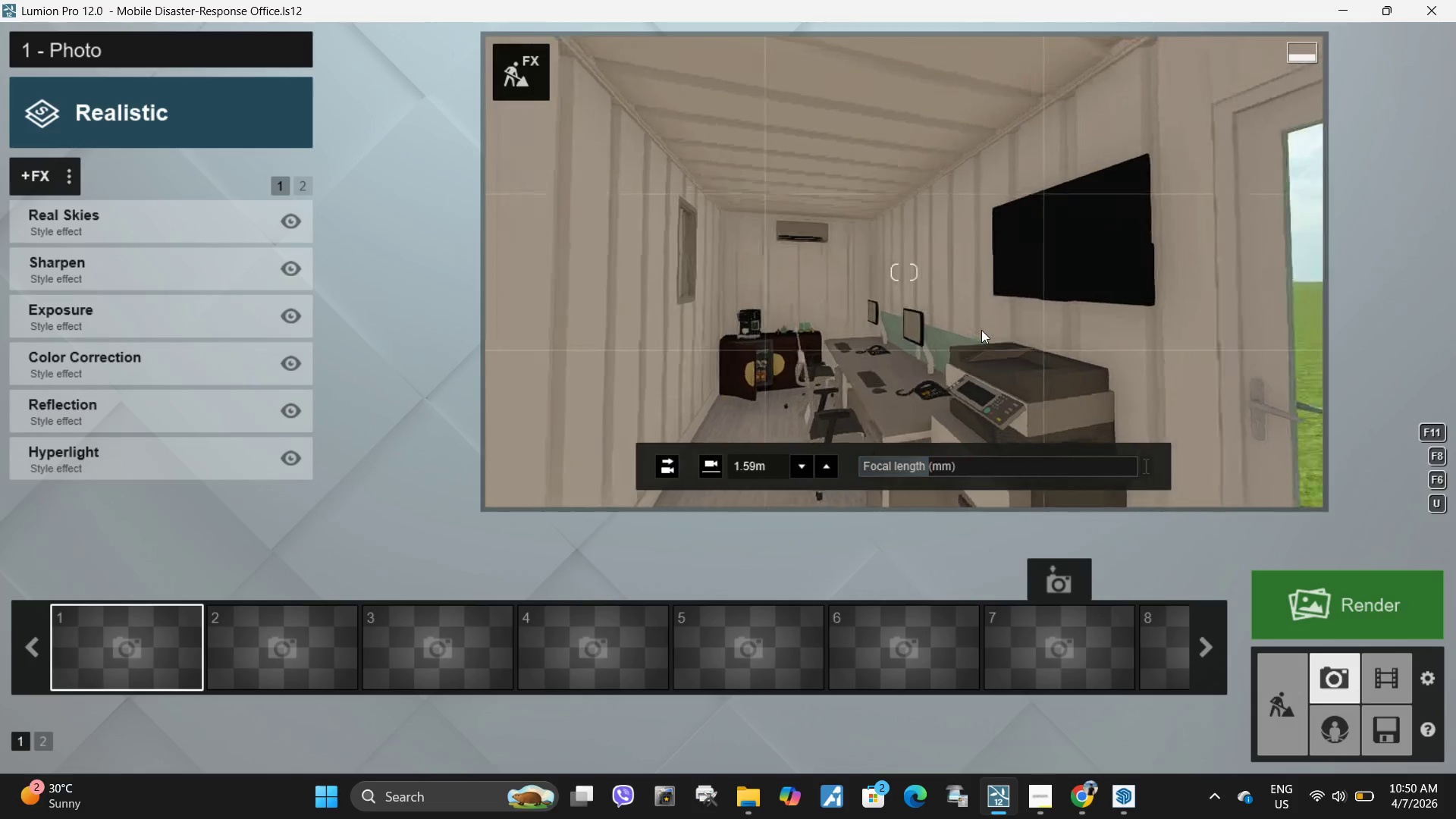 
type(ae)
 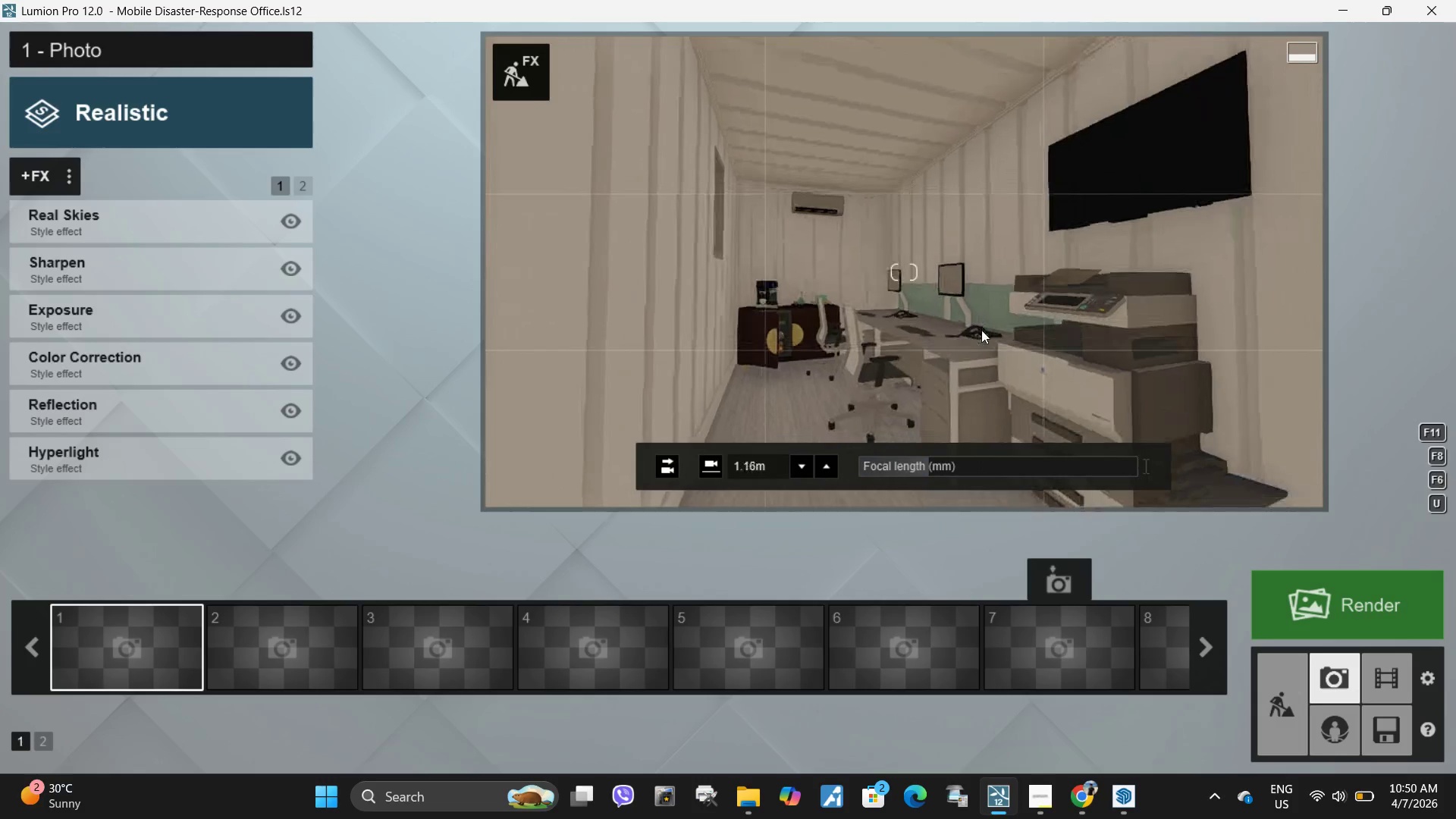 
type(esdq)
 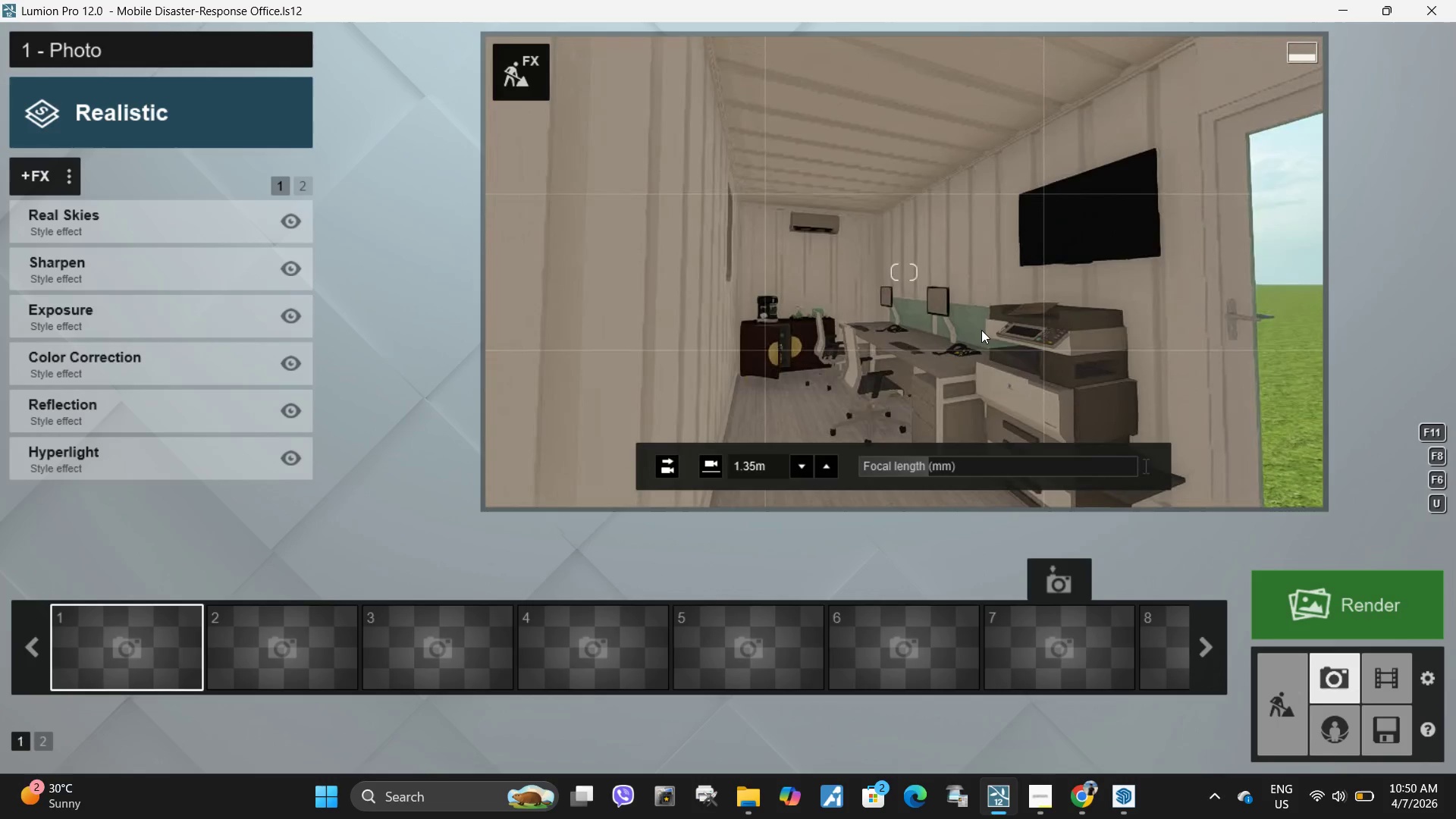 
type(ddd)
 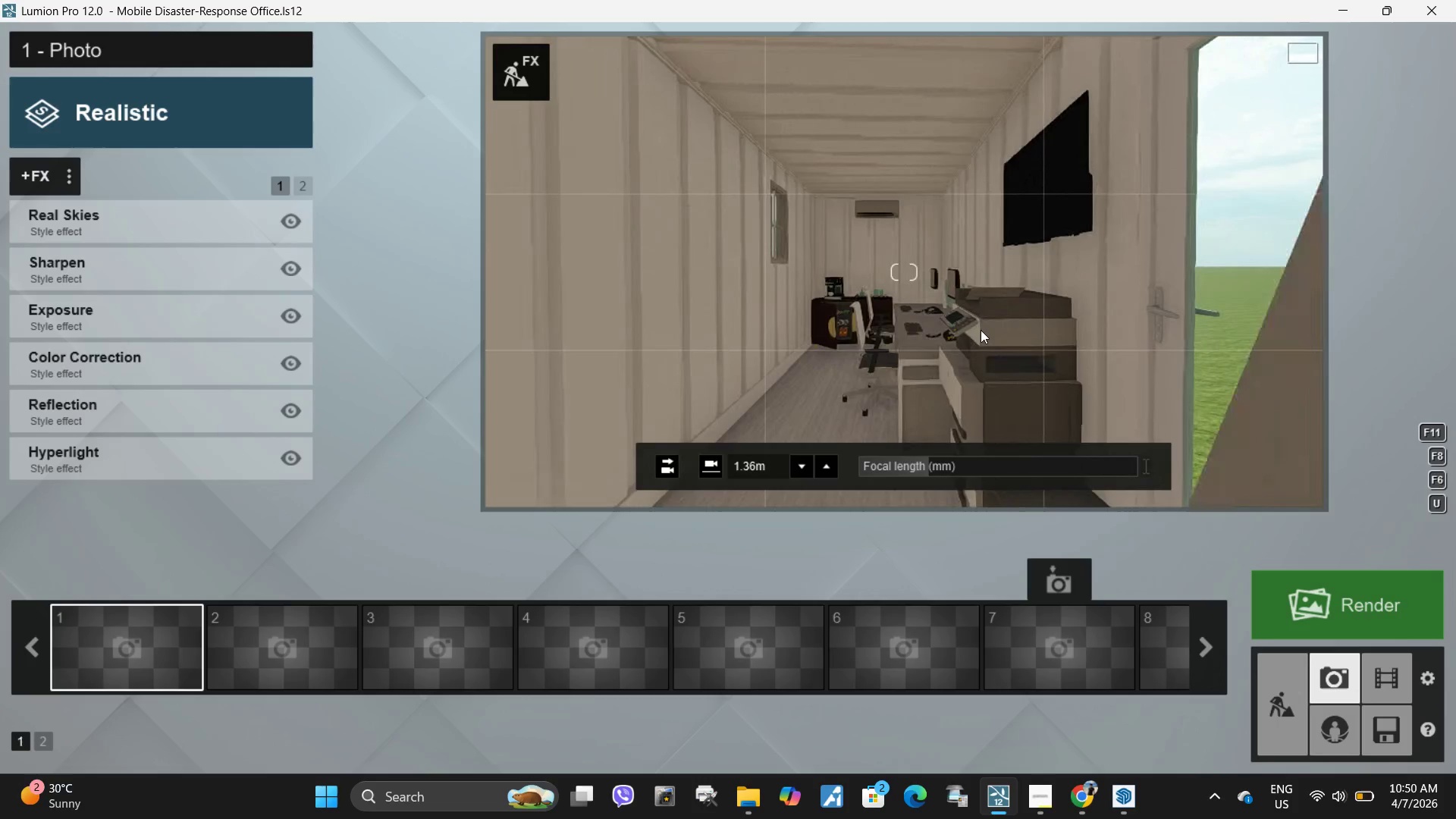 
key(A)
 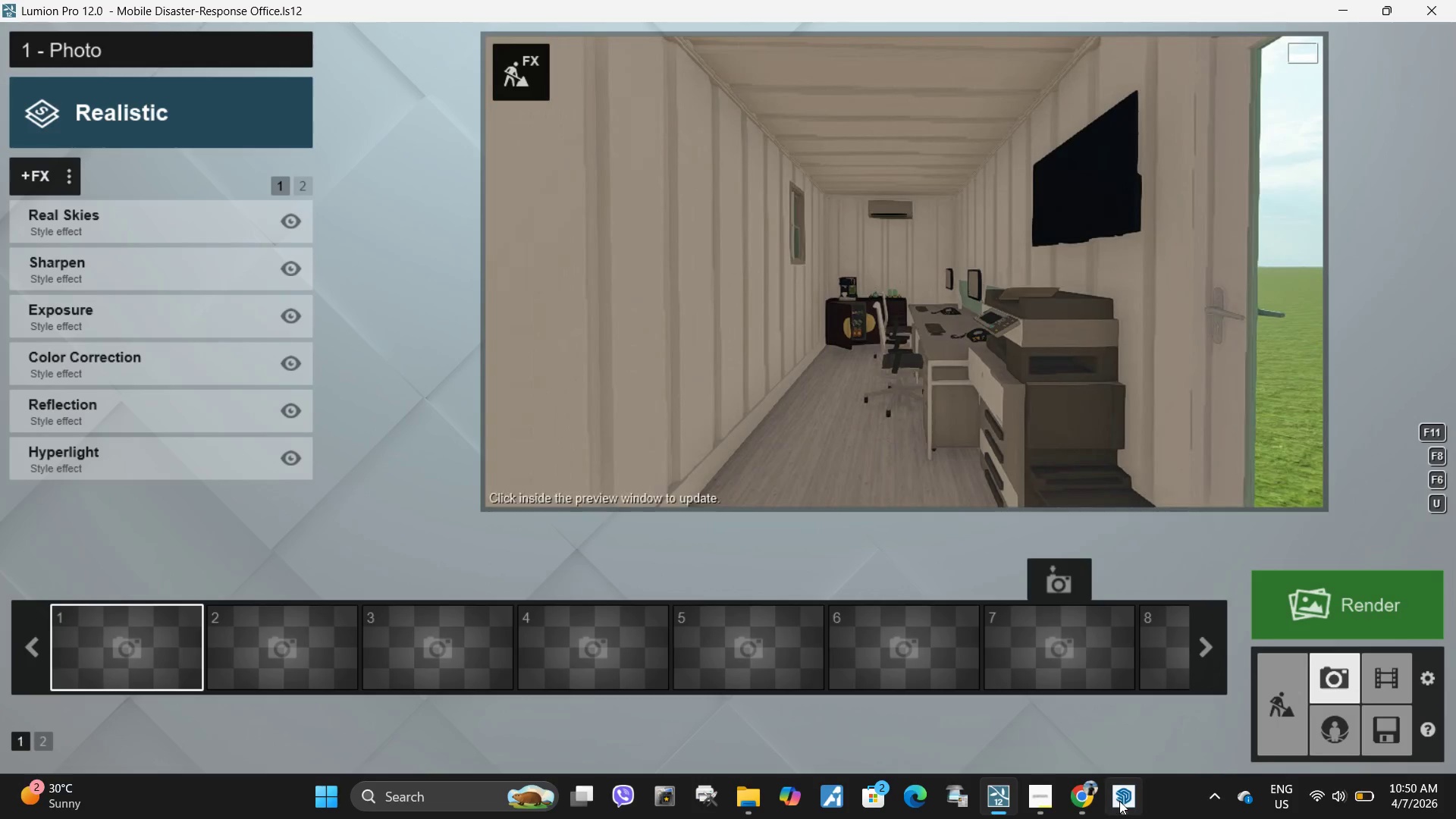 
mouse_move([1034, 722])
 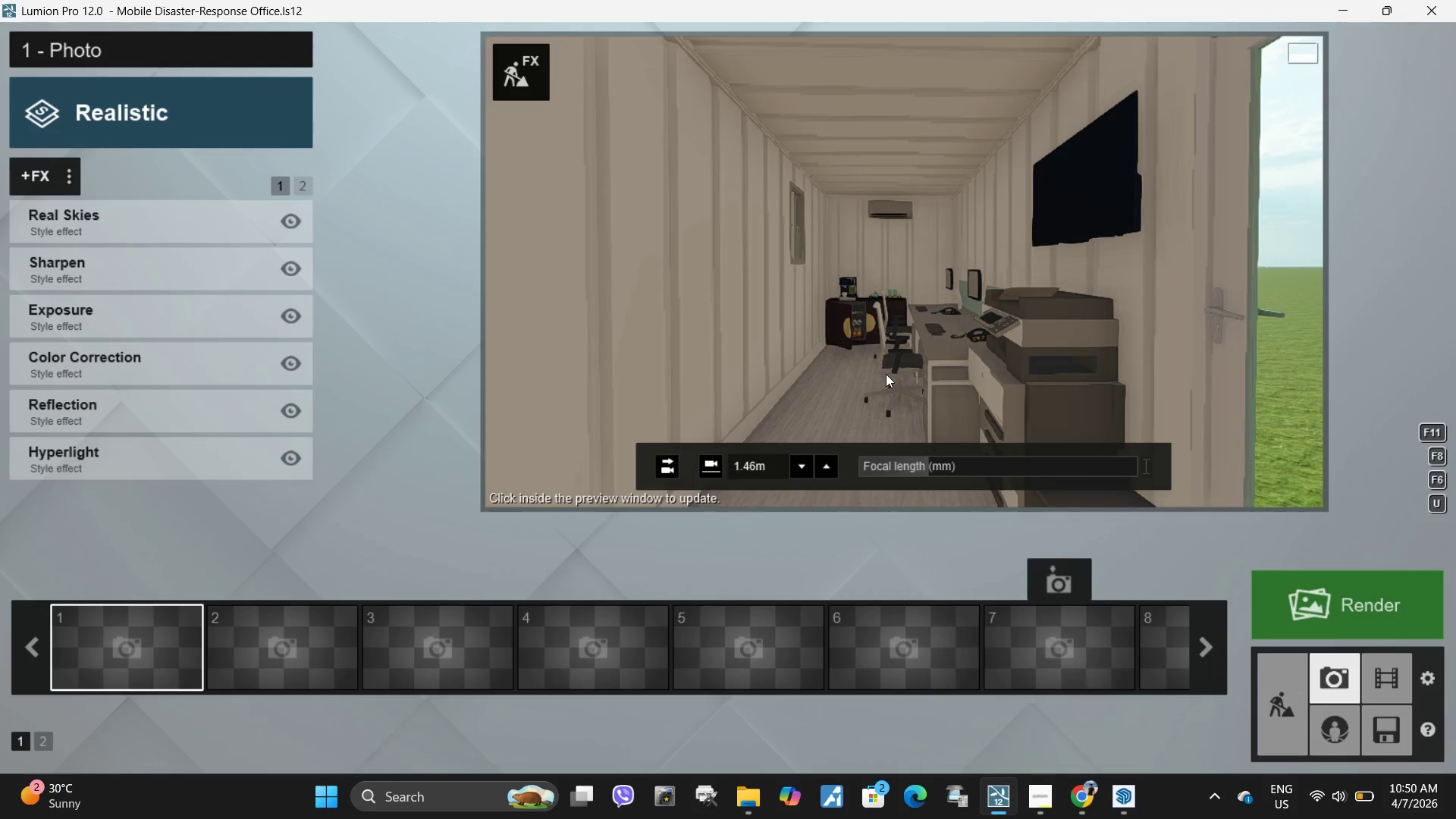 
type(aaadddse)
 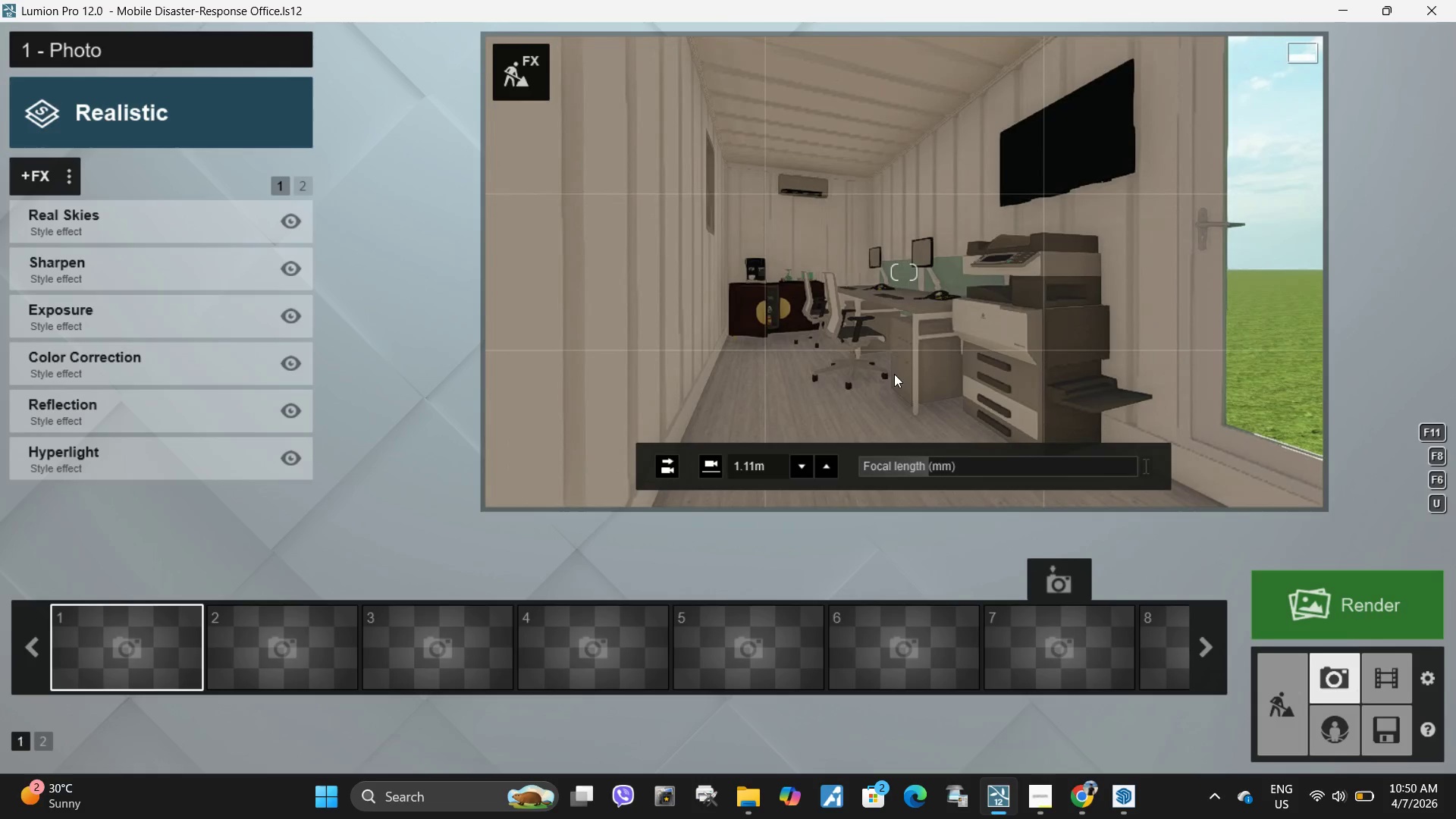 
type(ddda)
 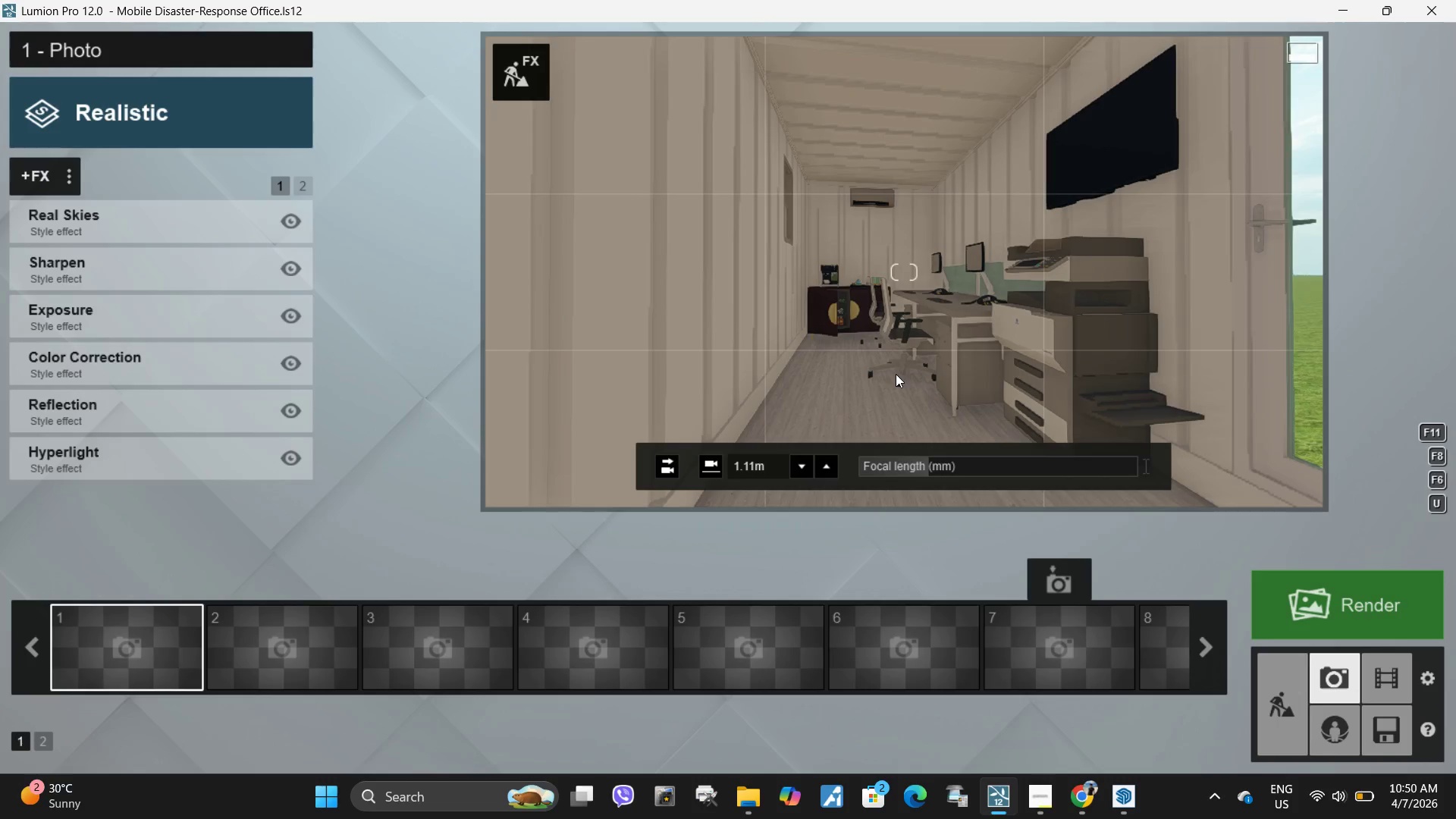 
key(A)
 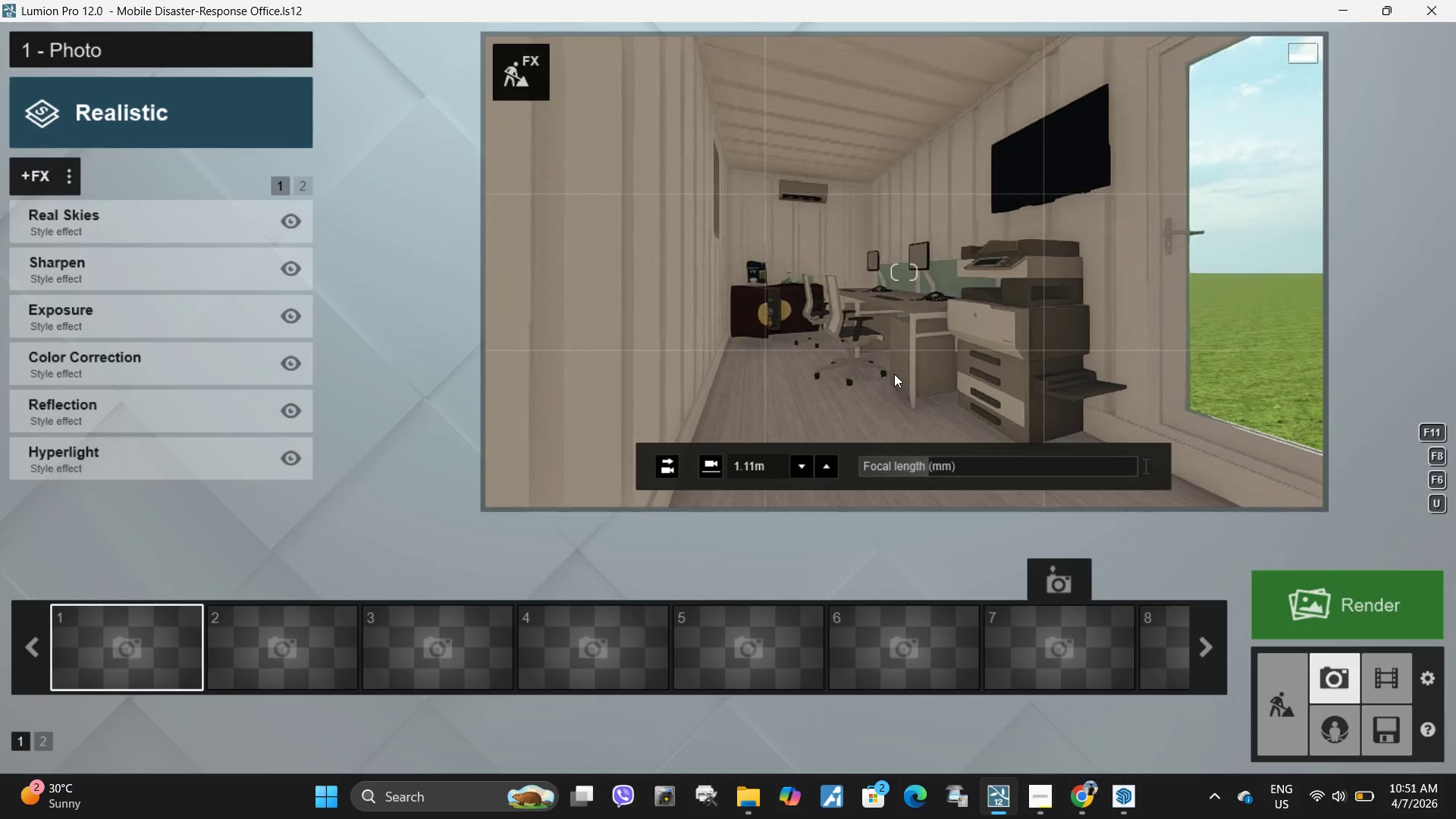 
left_click([894, 374])
 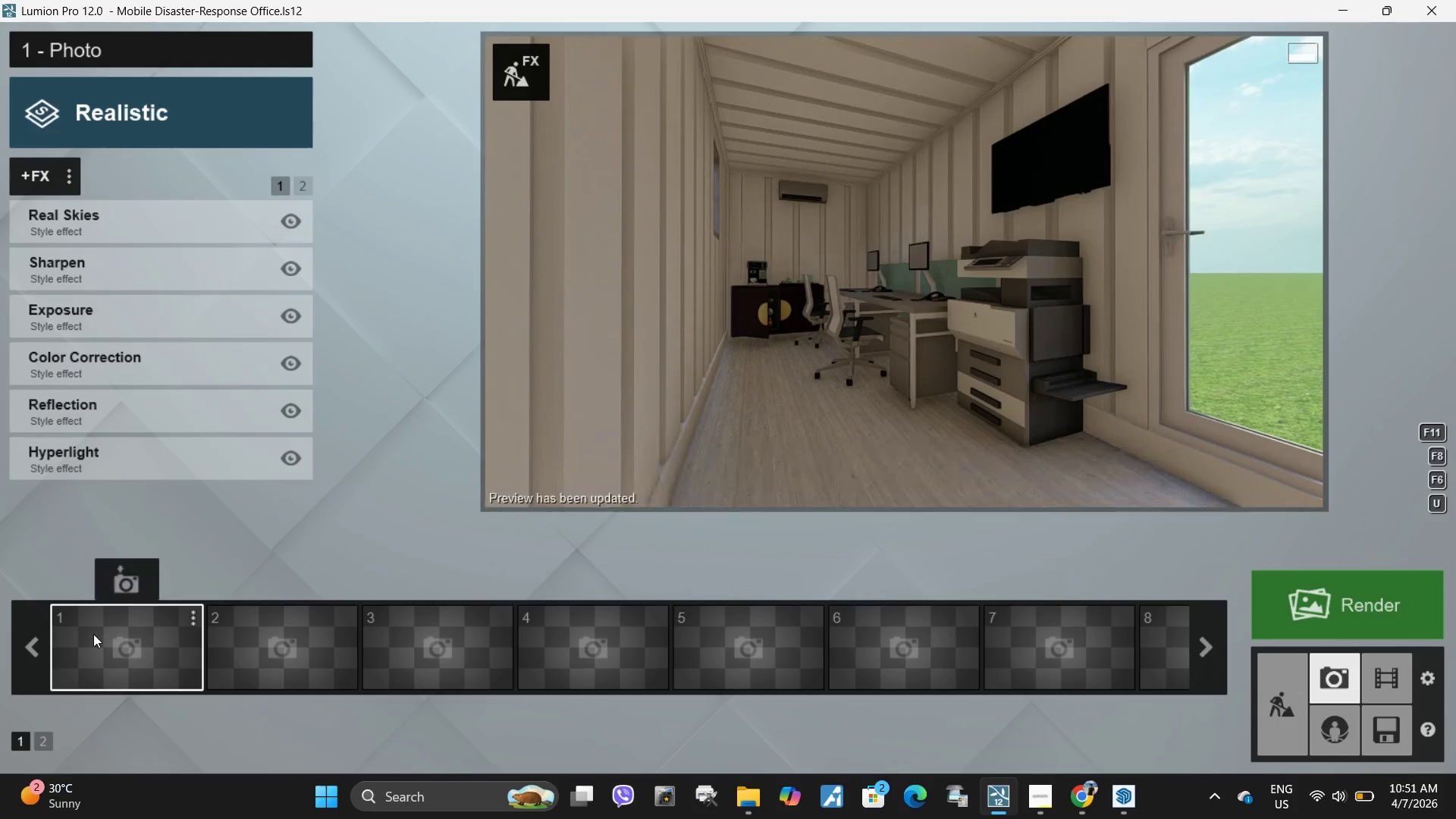 
left_click([130, 586])
 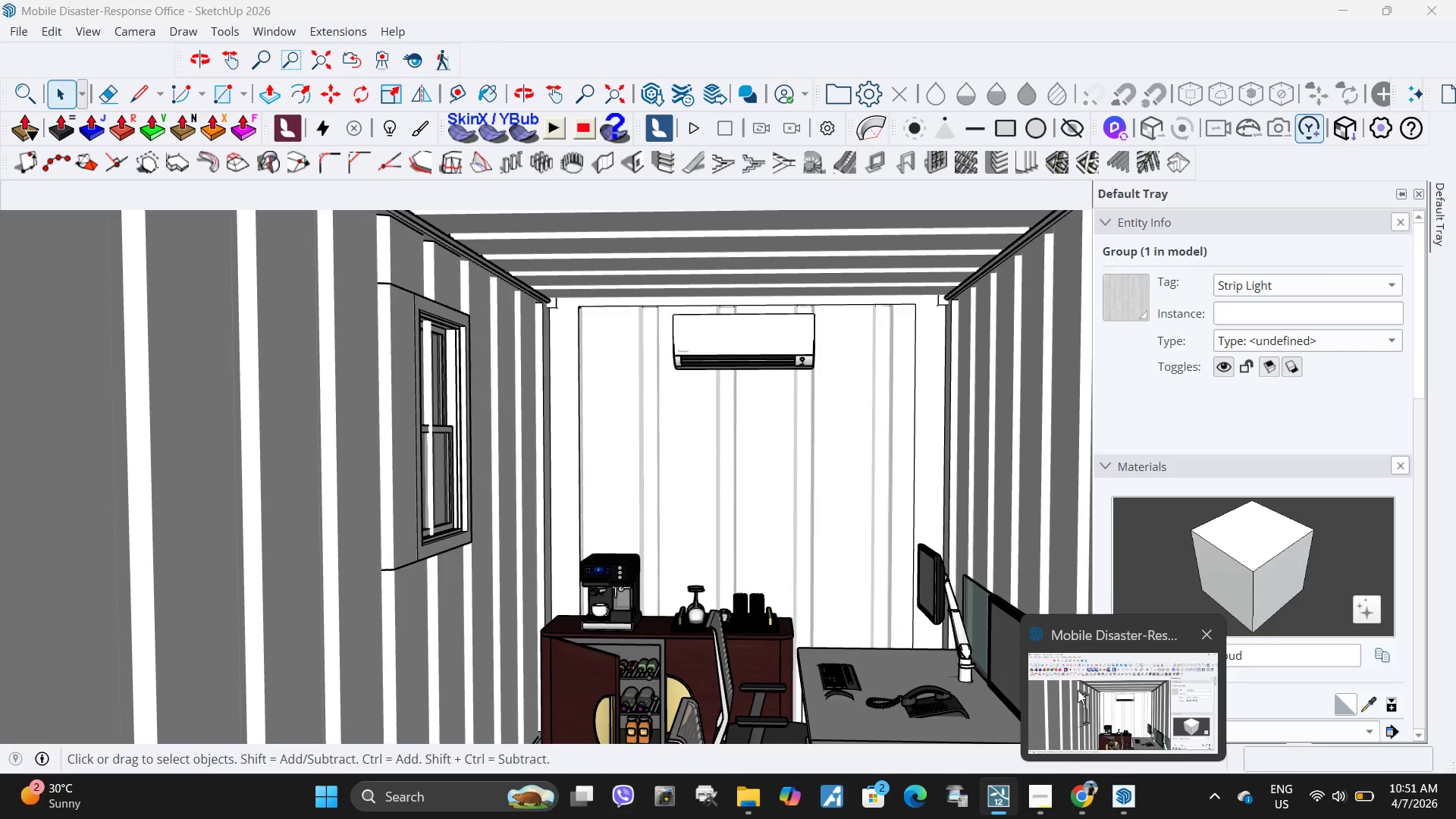 
wait(22.51)
 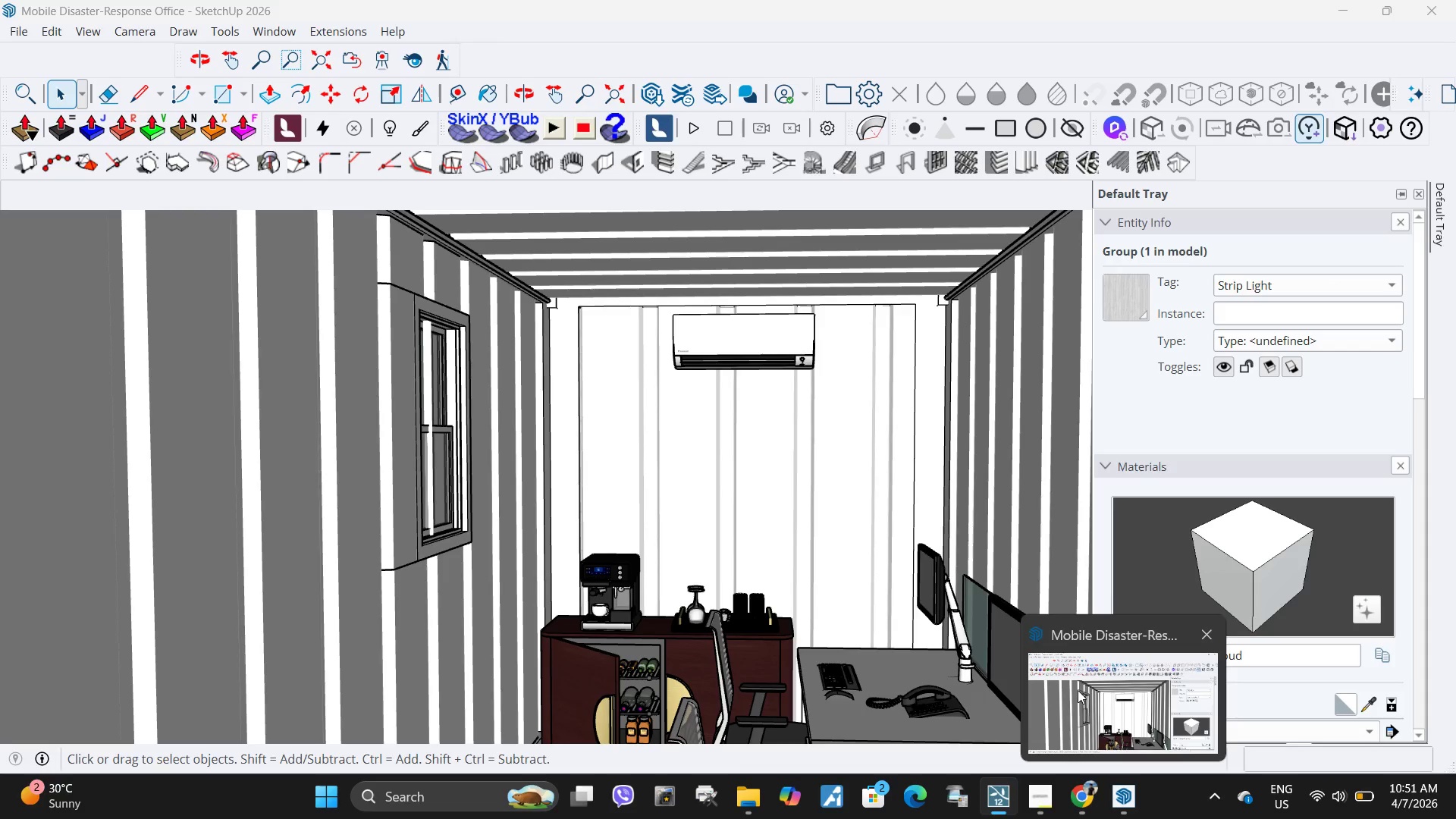 
mouse_move([1076, 716])
 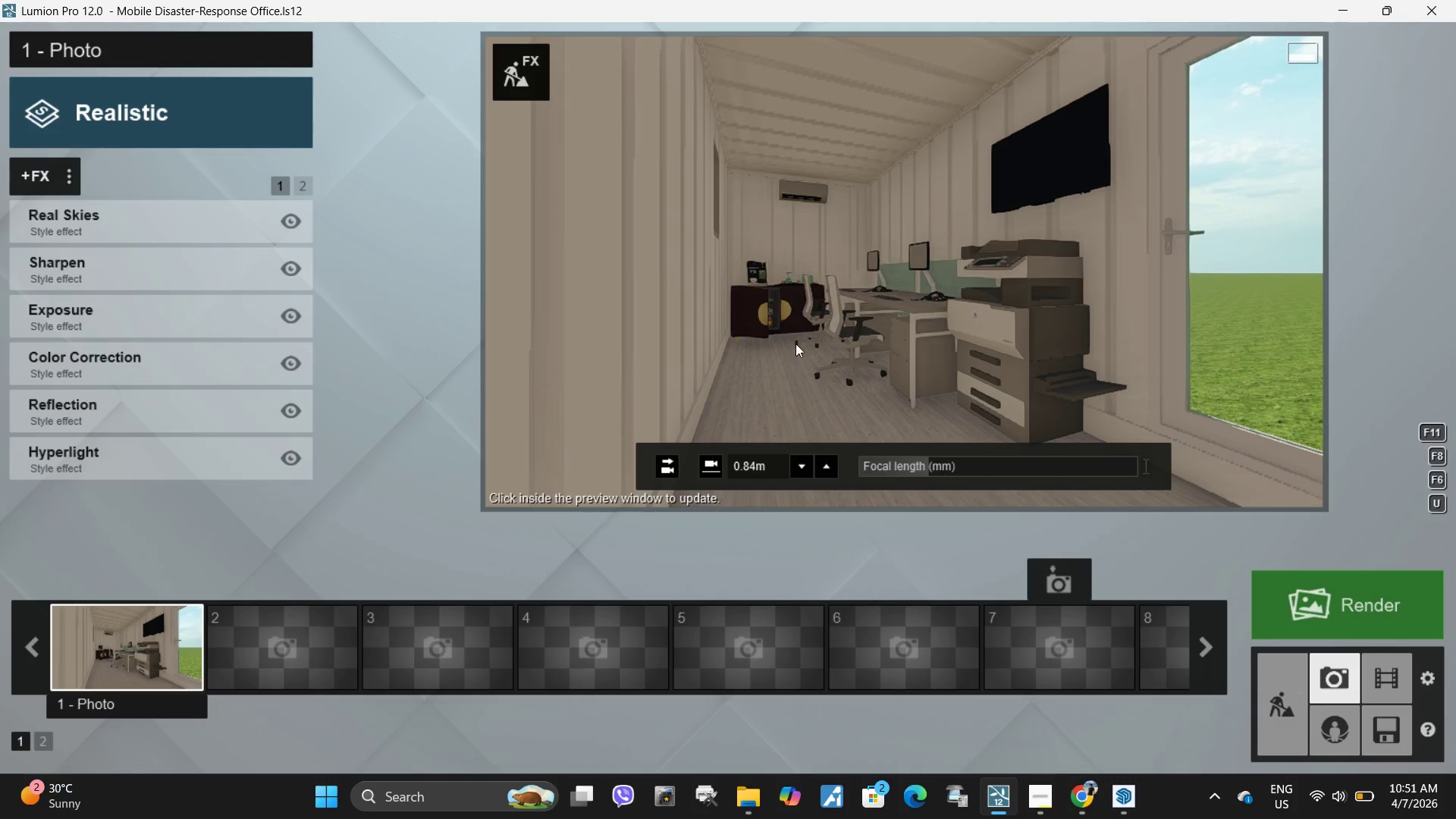 
key(Q)
 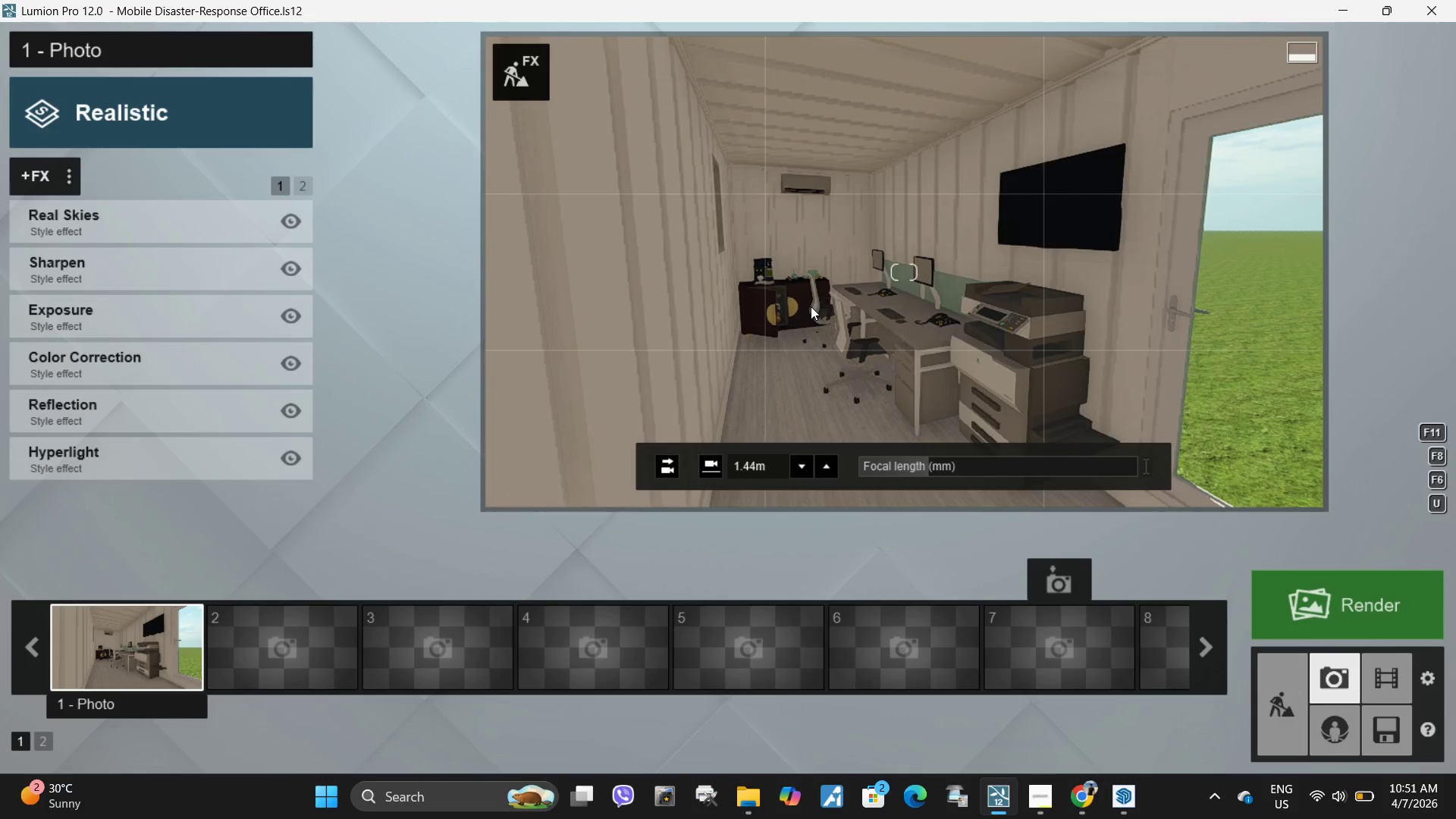 
type(dddddqqw)
 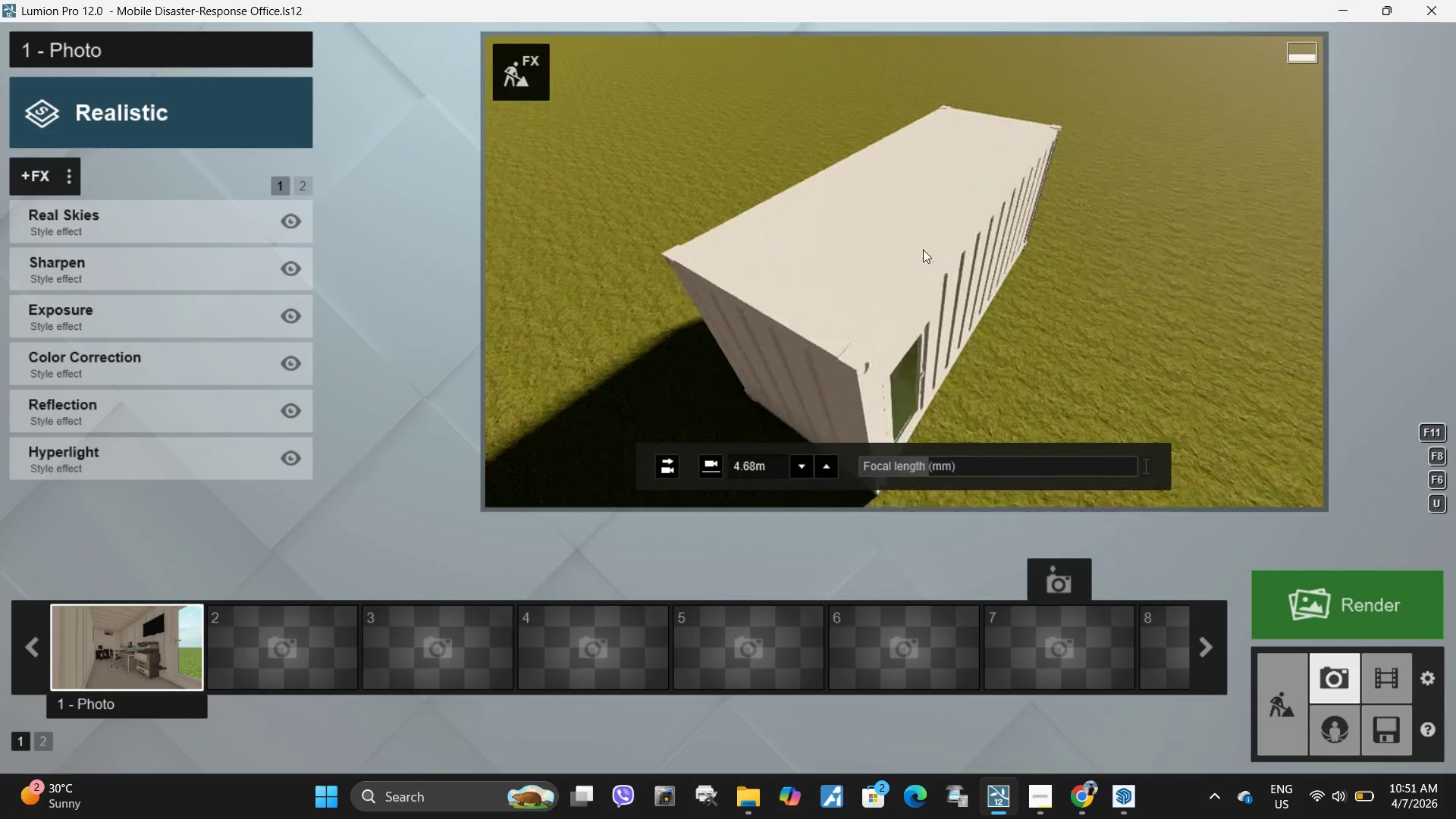 
hold_key(key=S, duration=0.61)
 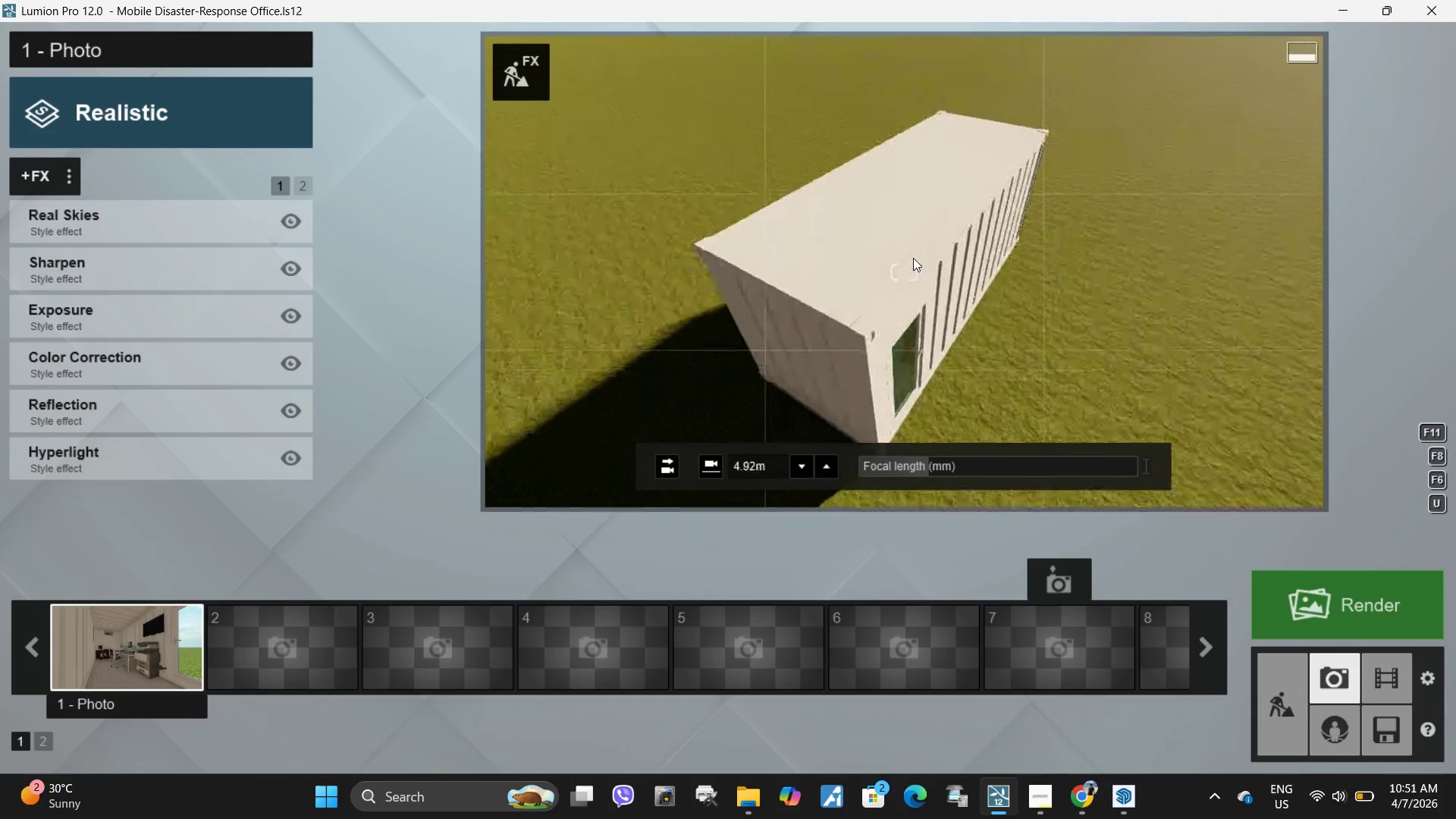 
key(E)
 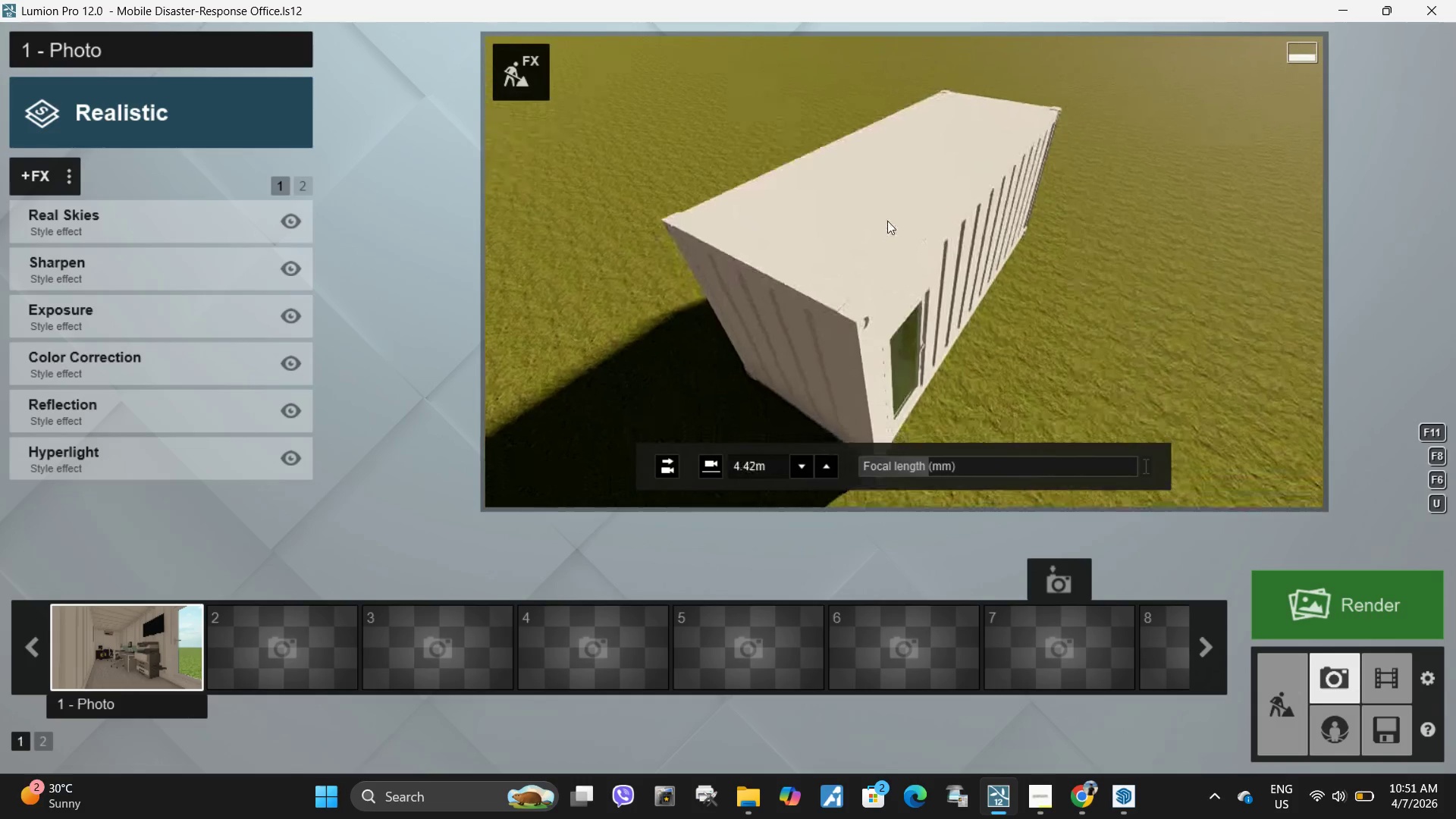 
left_click([887, 221])
 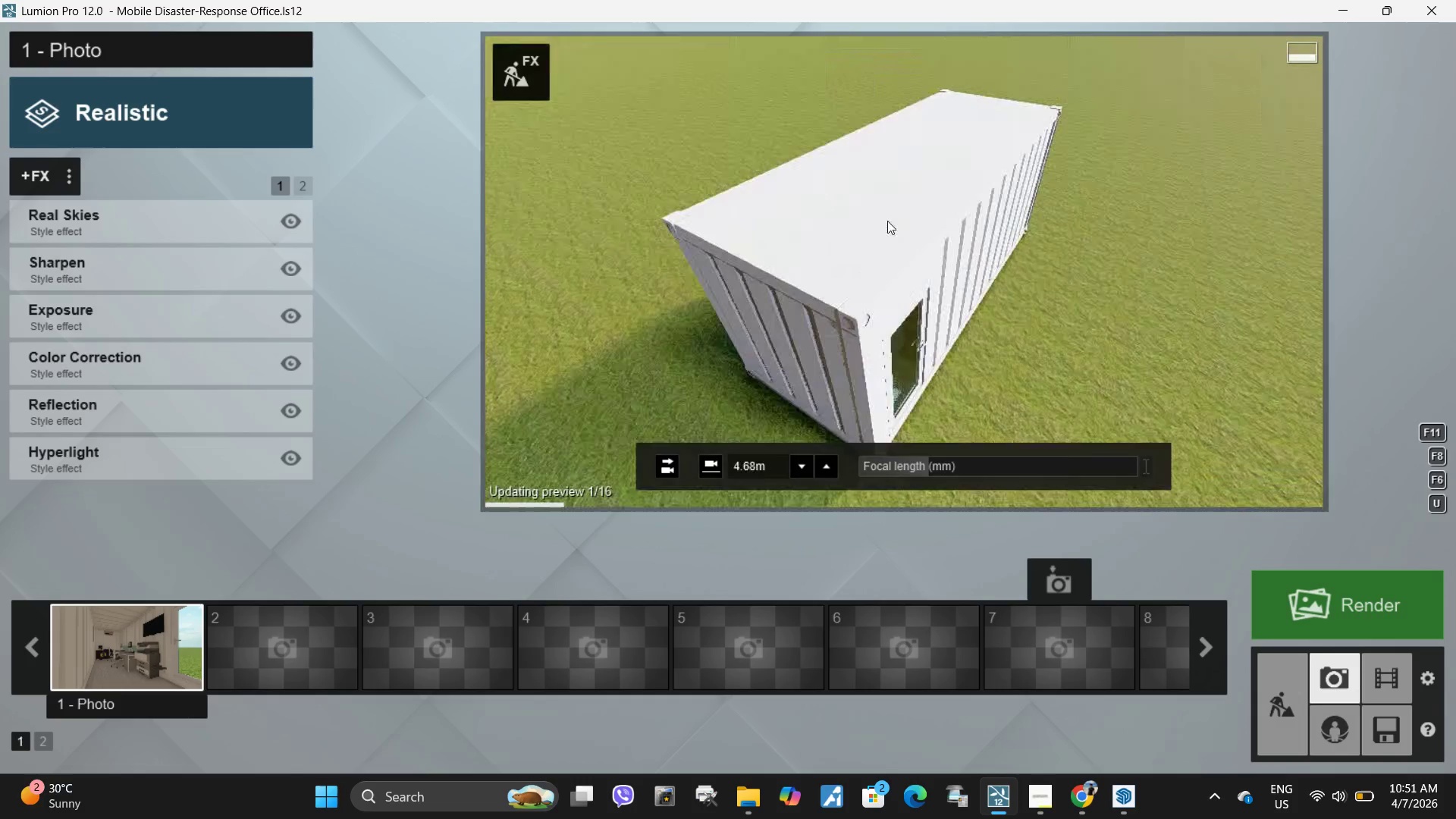 
key(W)
 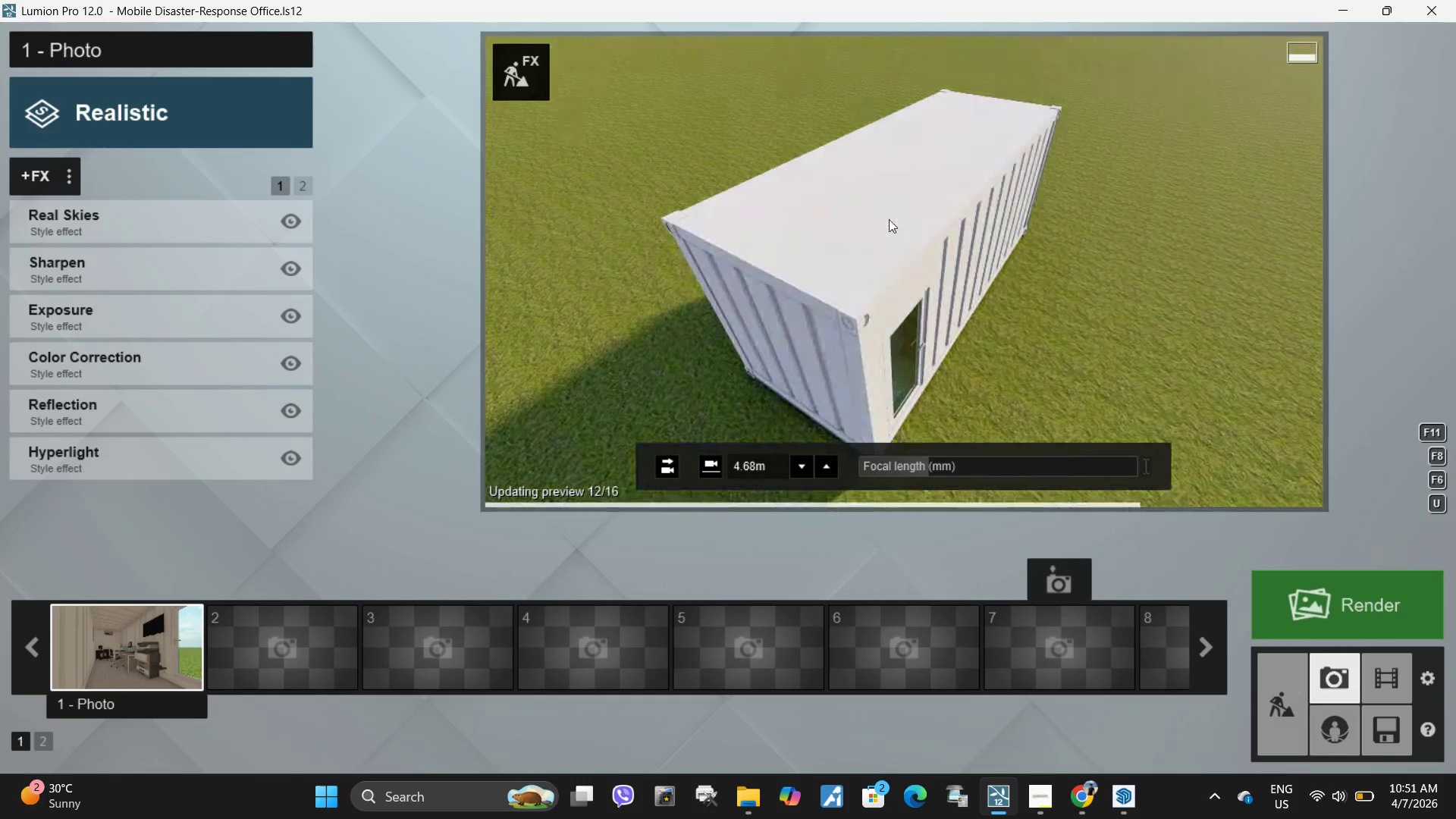 
type(wasas)
 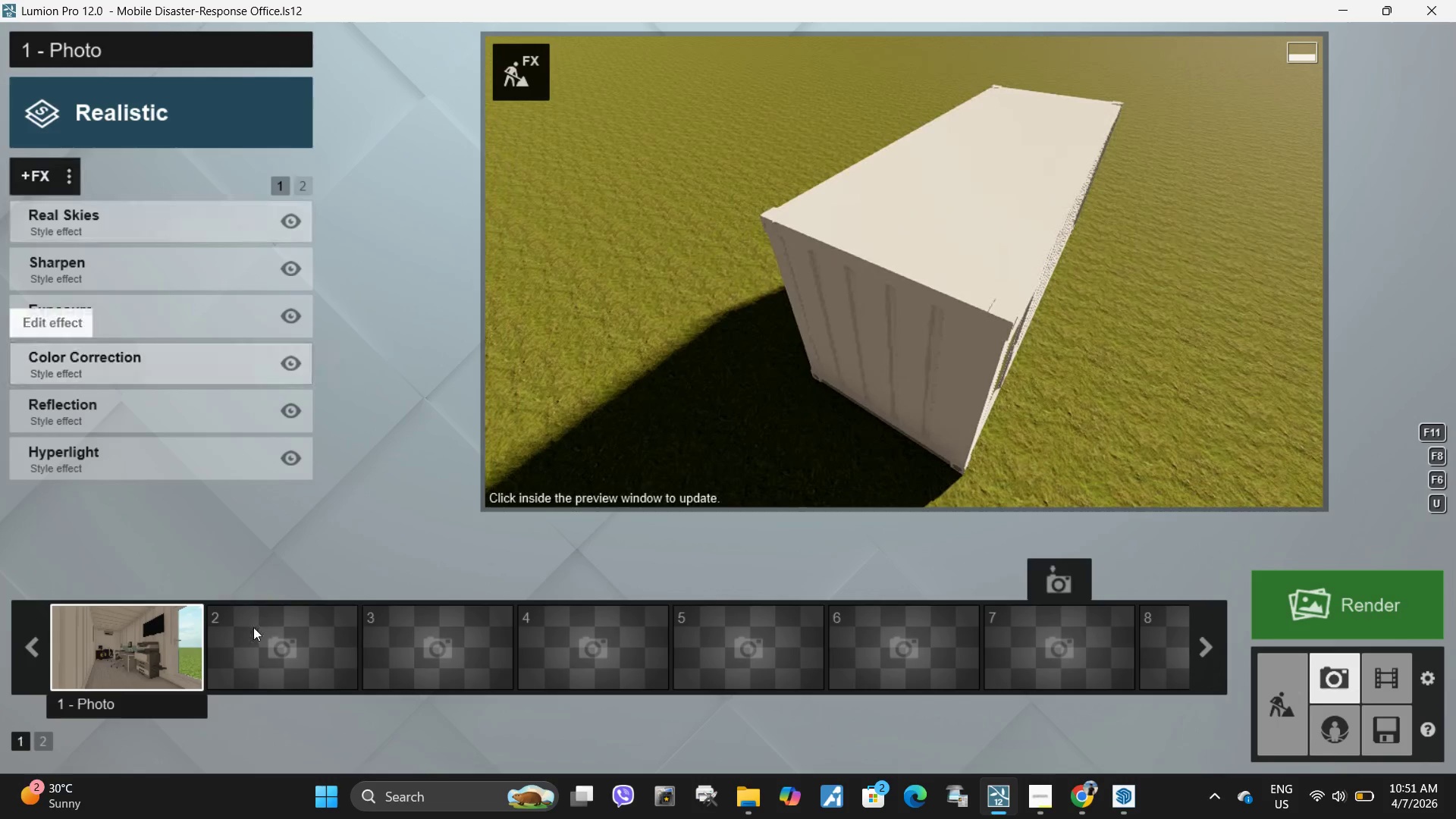 
left_click([271, 664])
 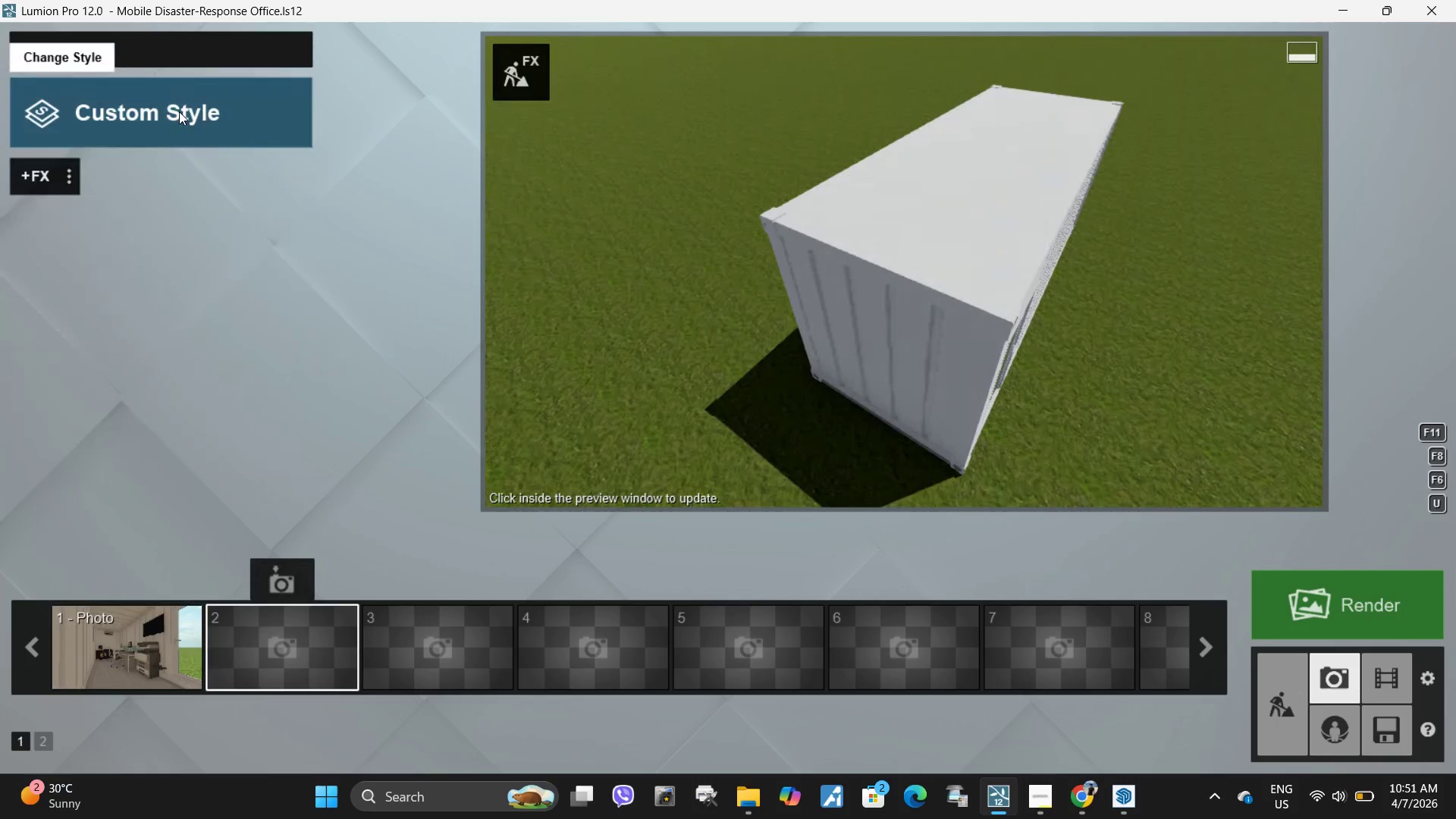 
type(wddqsse)
 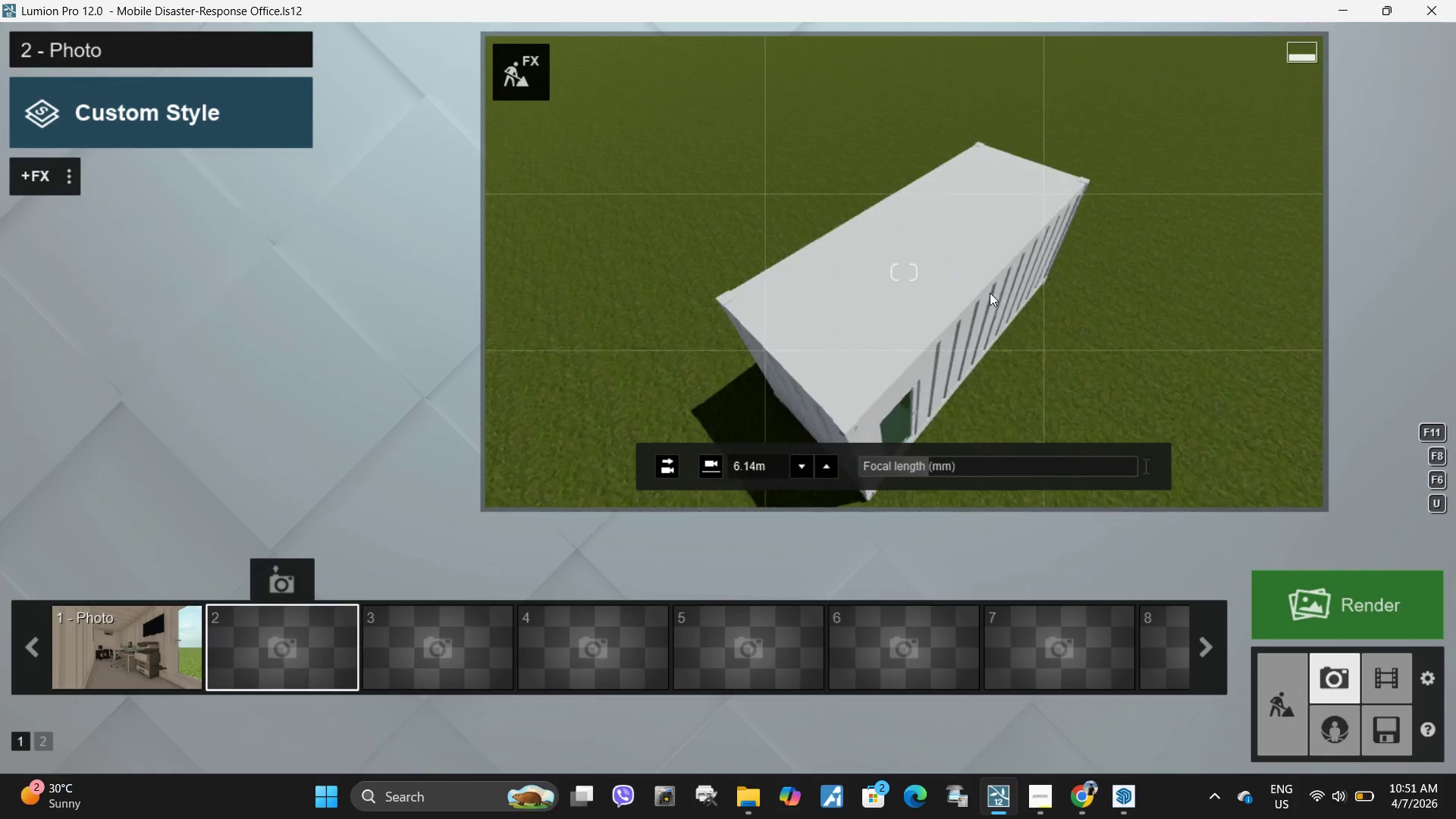 
type(ddsddes)
 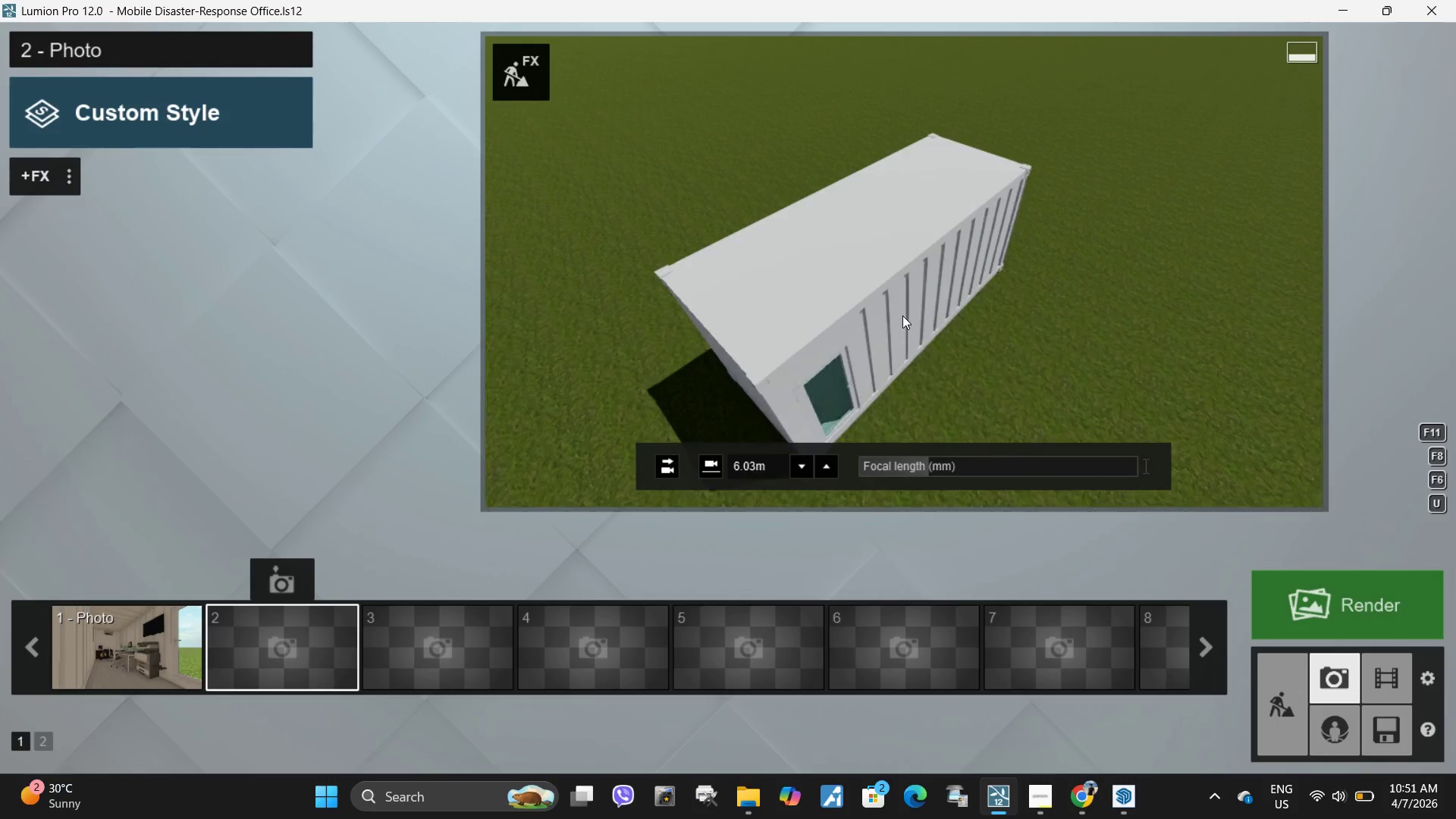 
key(A)
 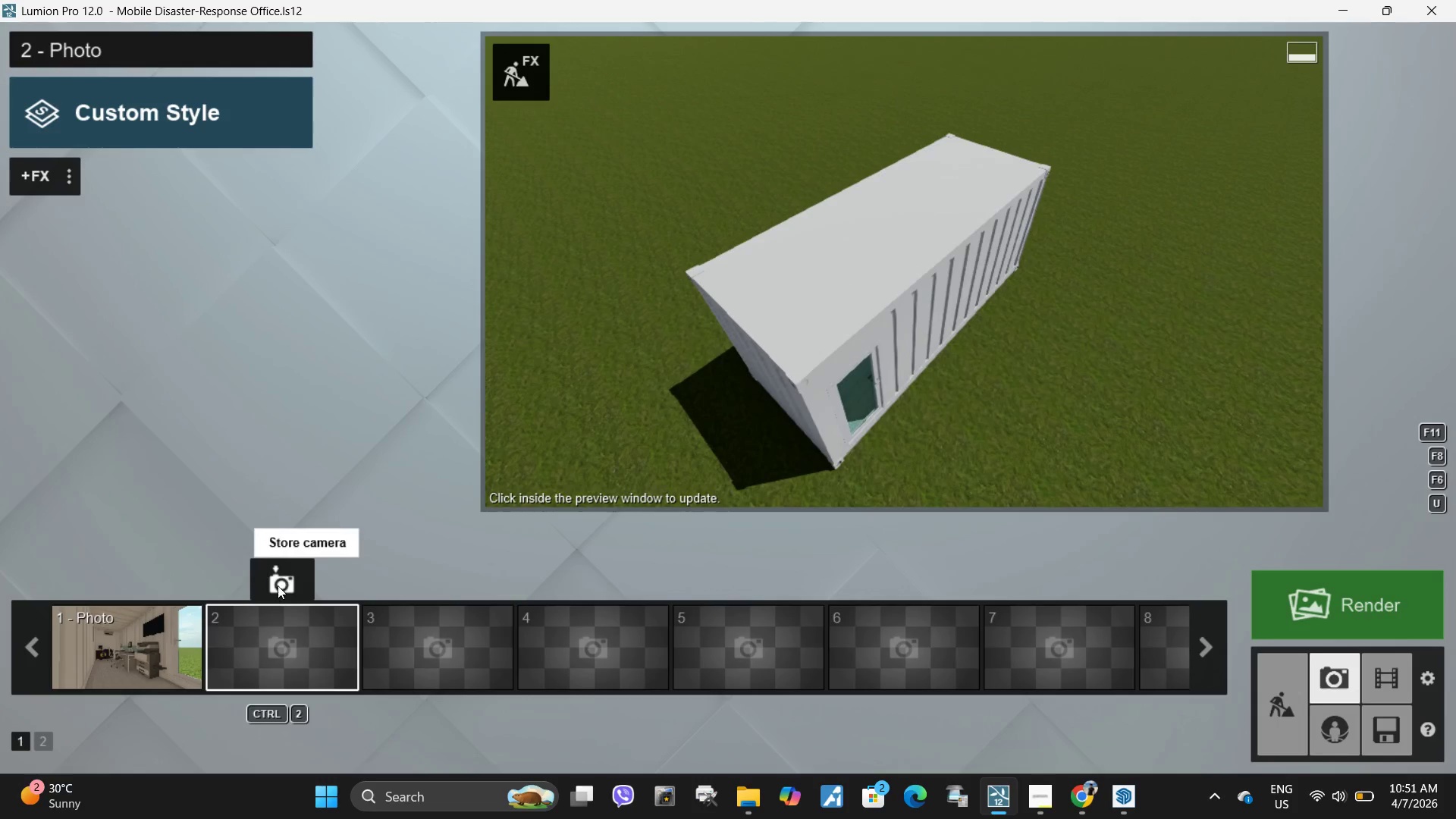 
double_click([943, 301])
 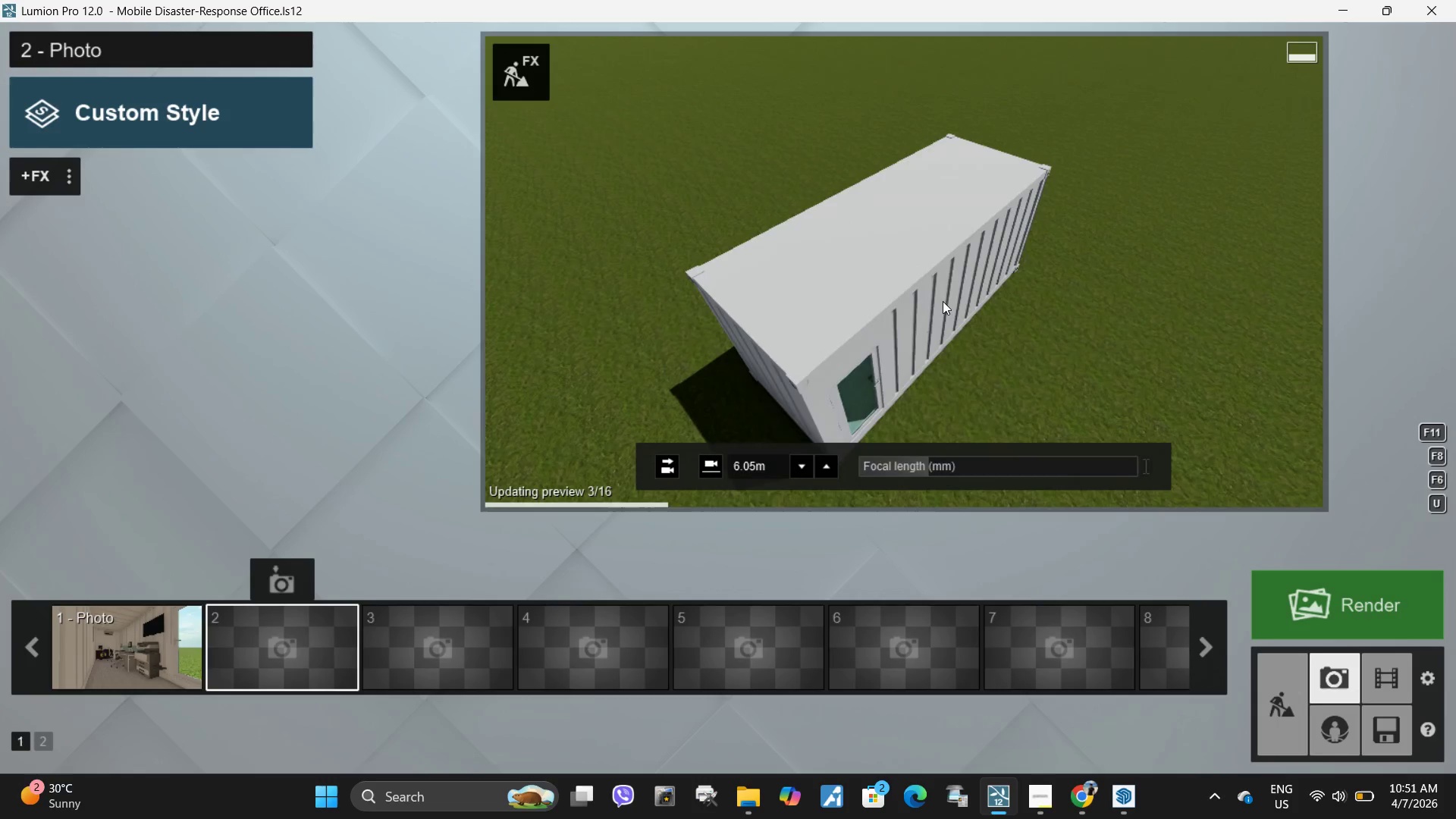 
triple_click([943, 301])
 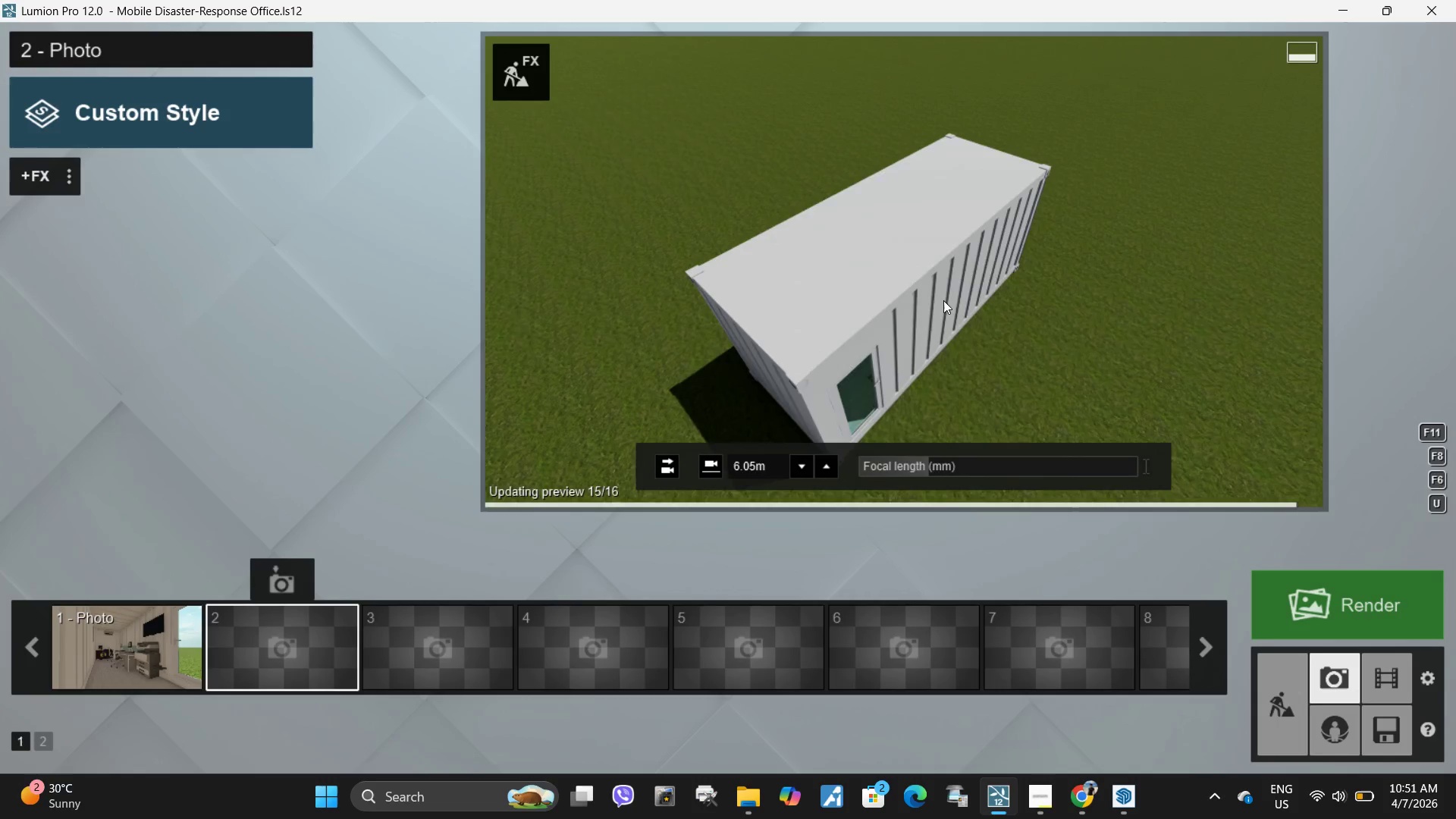 
type(wqa)
 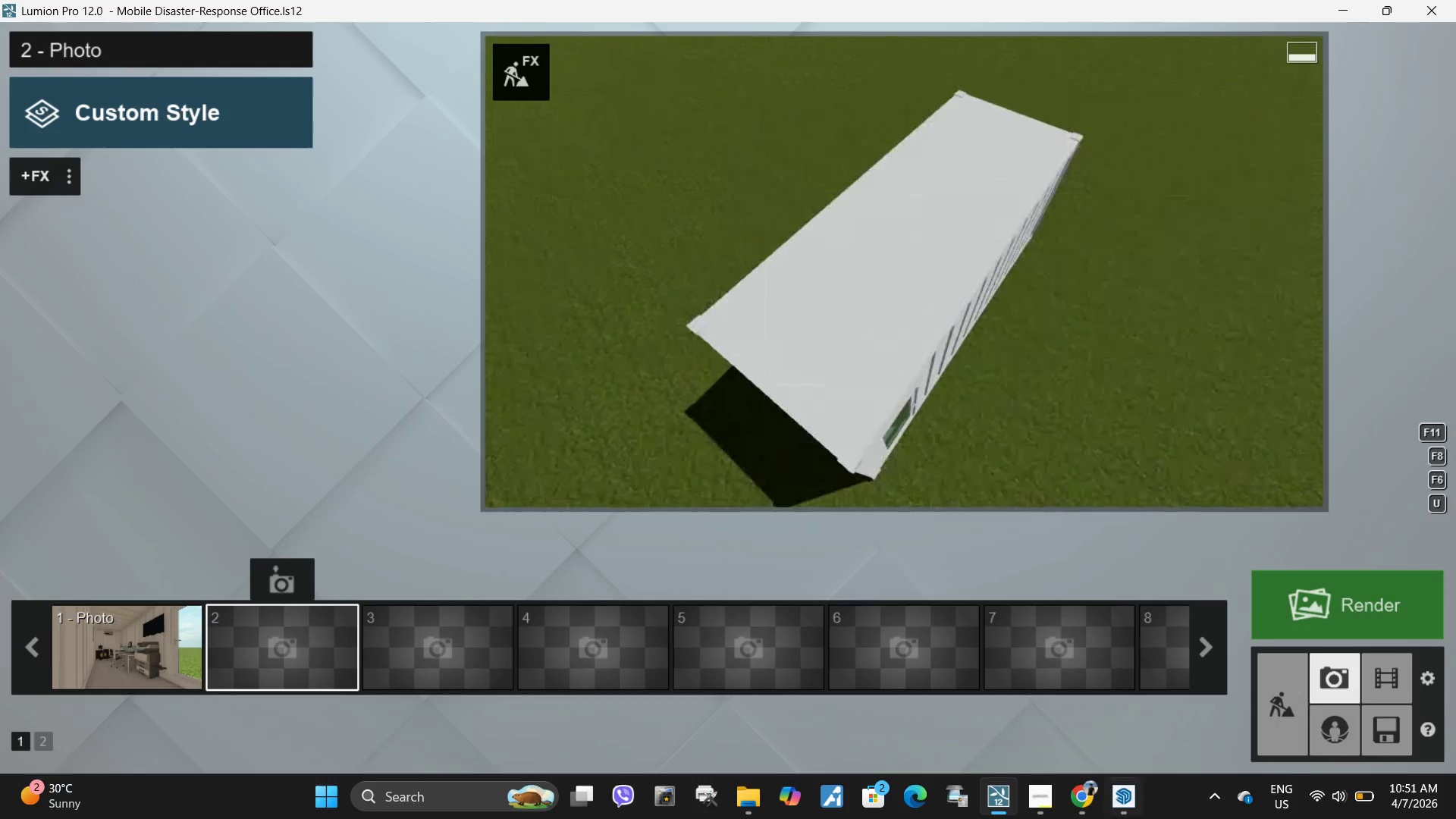 
mouse_move([1054, 689])
 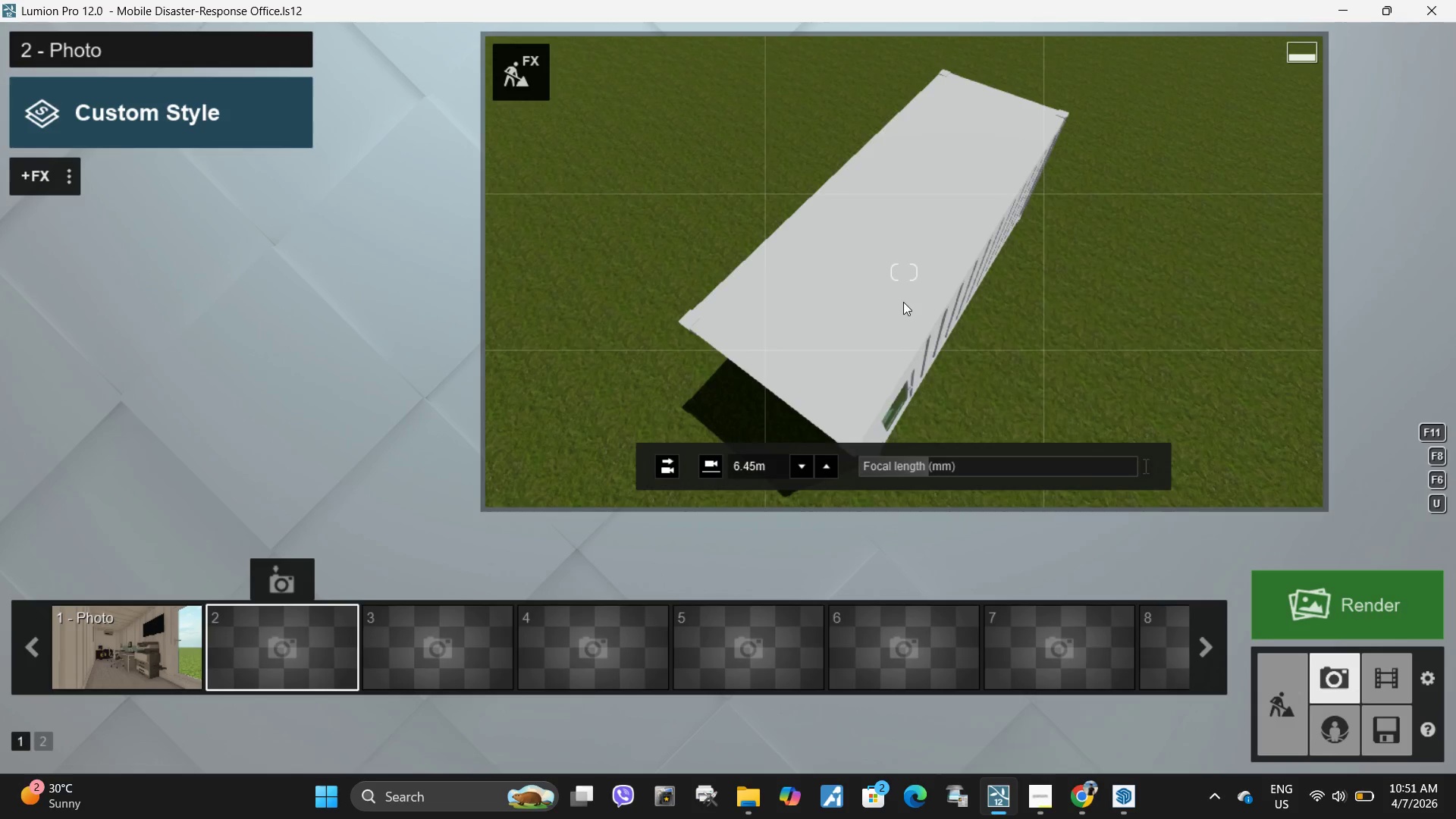 
type(aa)
 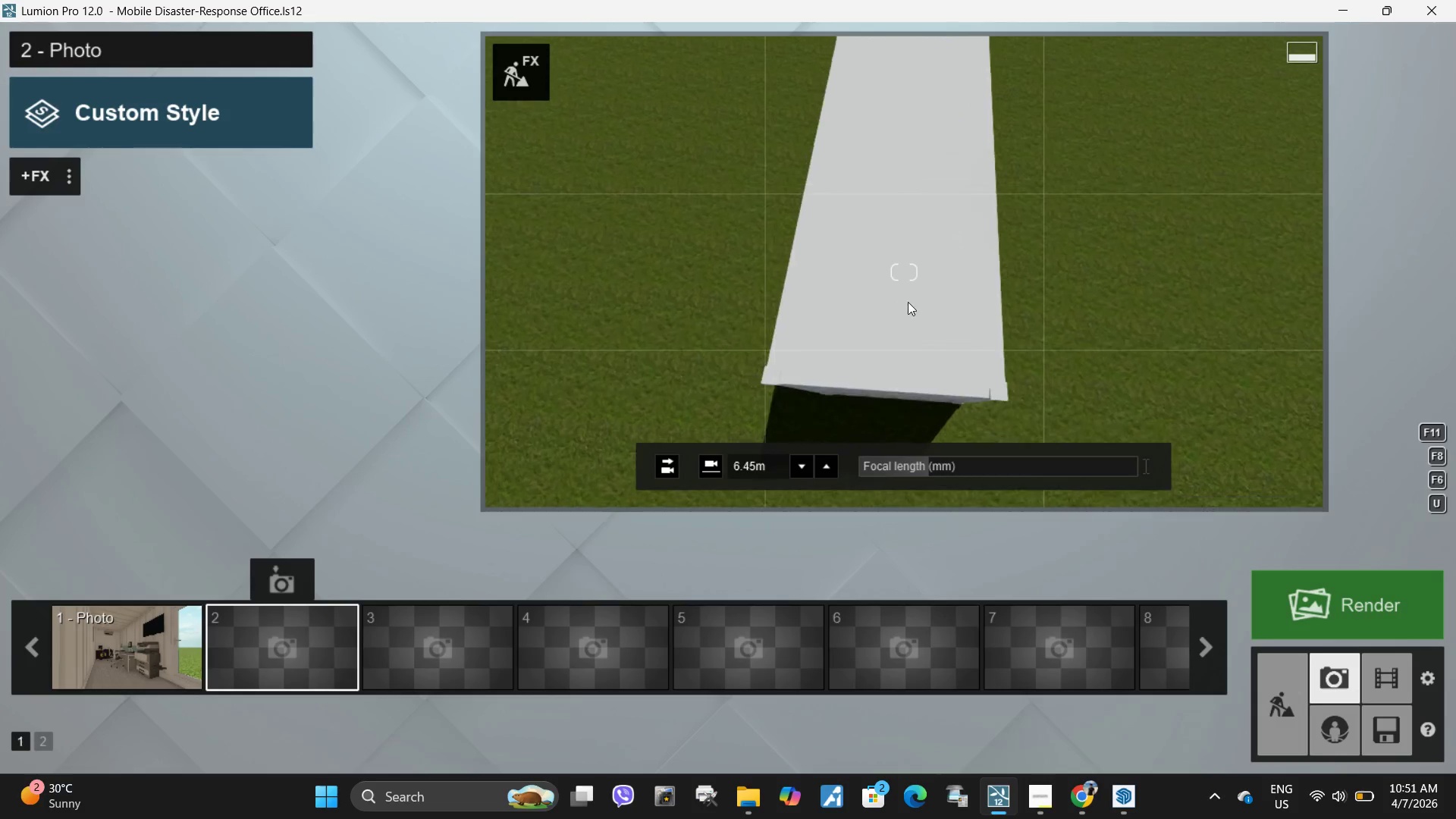 
hold_key(key=Q, duration=0.69)
 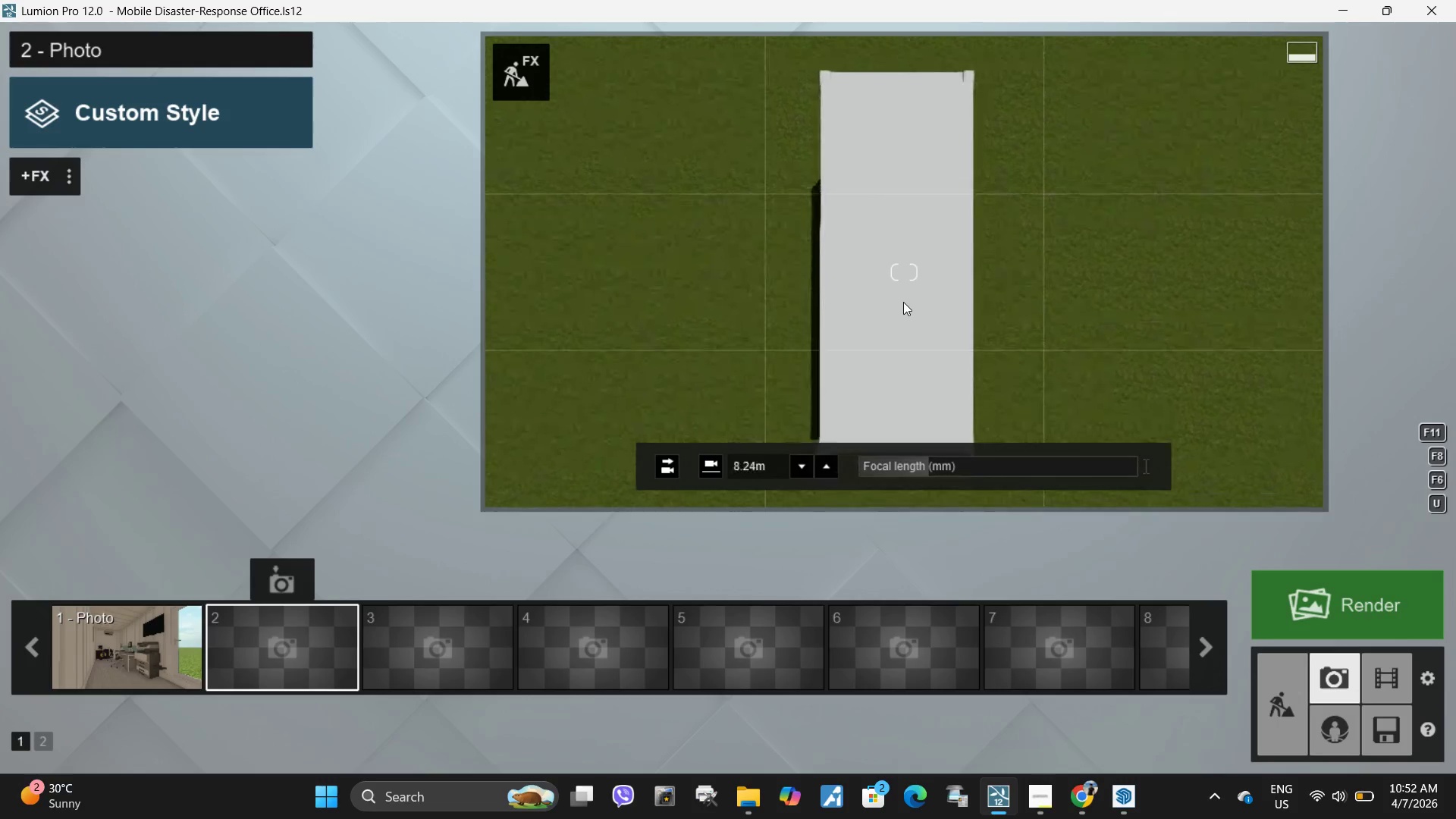 
type(sw)
 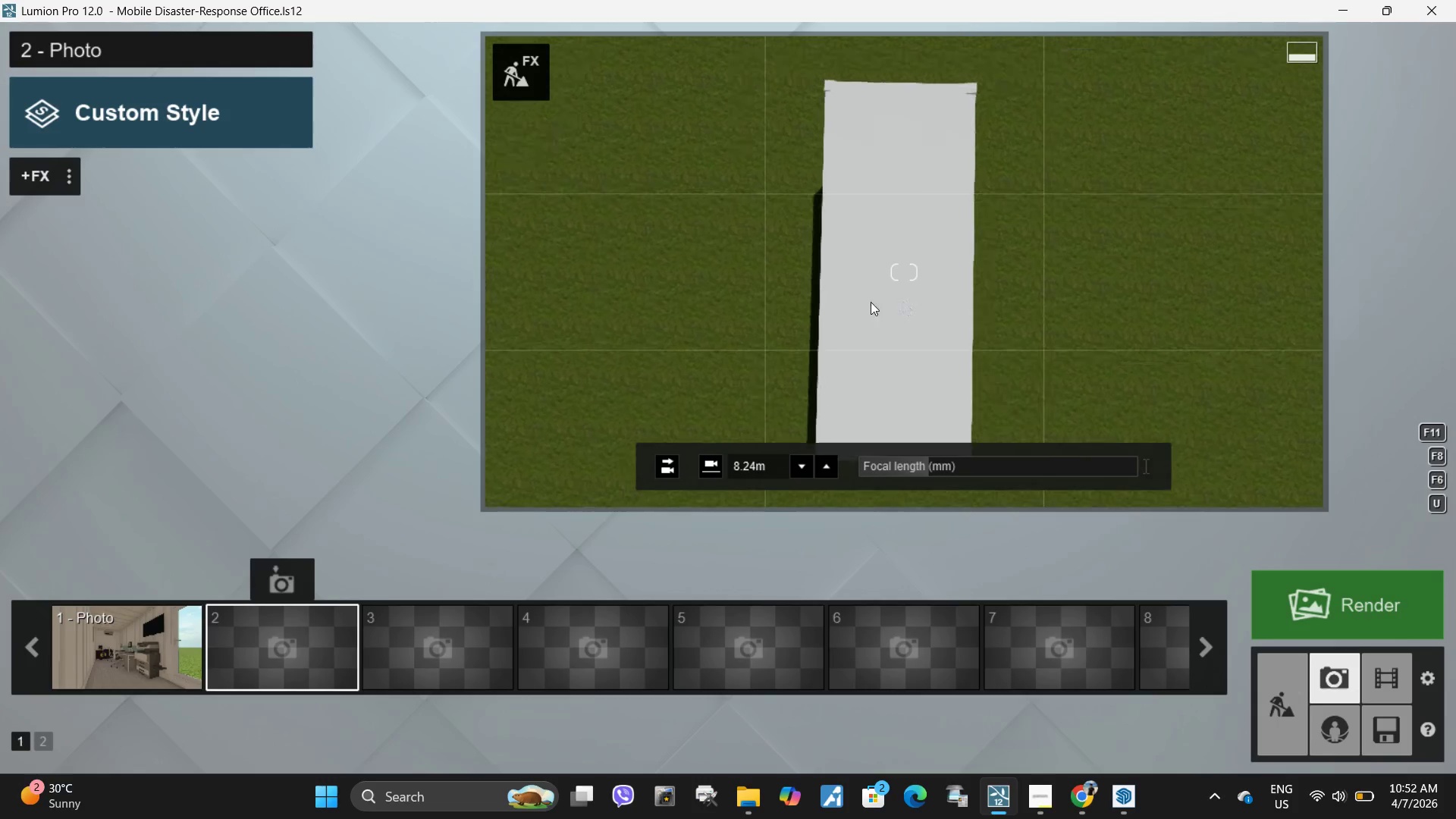 
type(ddwqqaewww)
 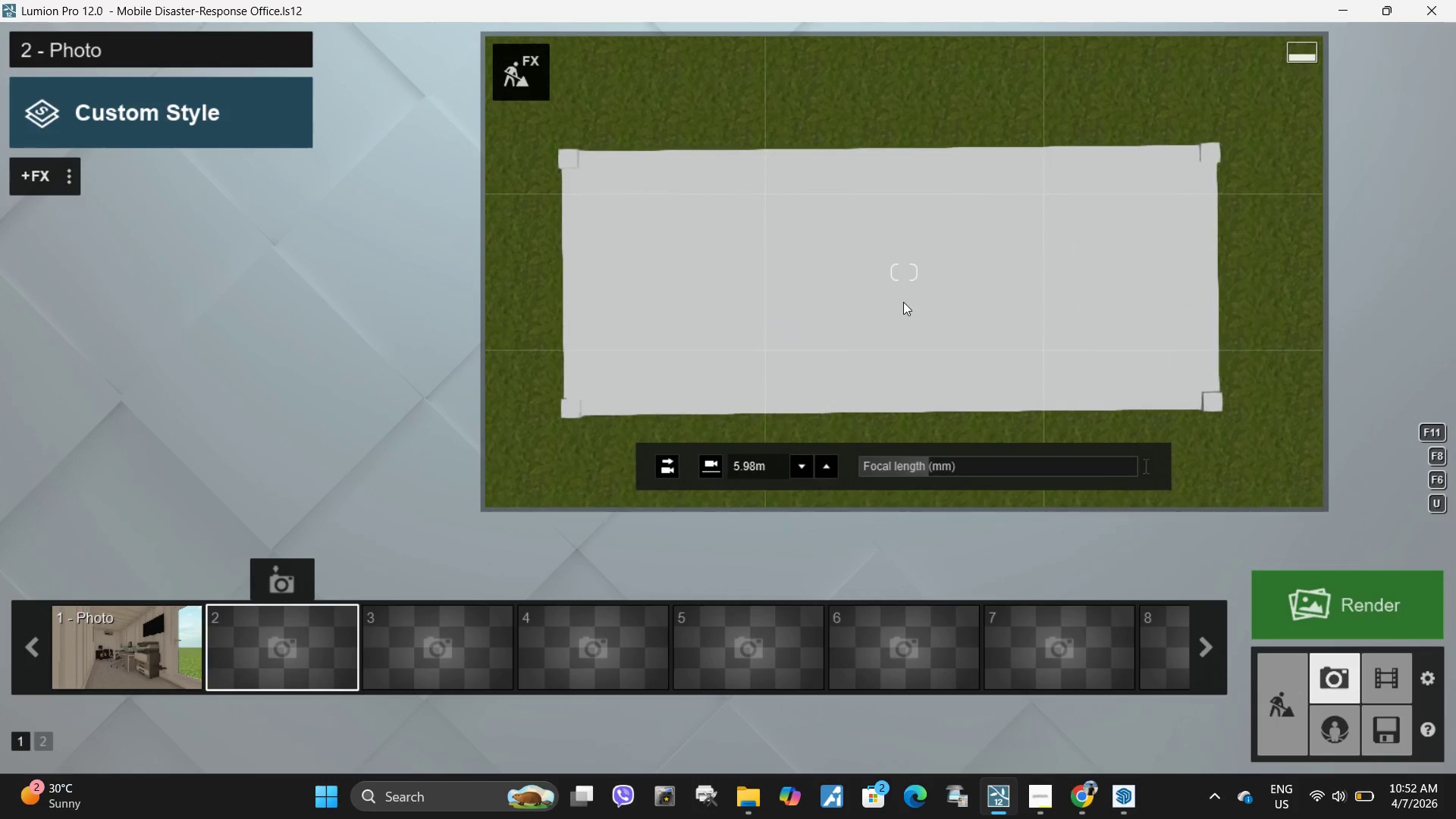 
type(adda)
 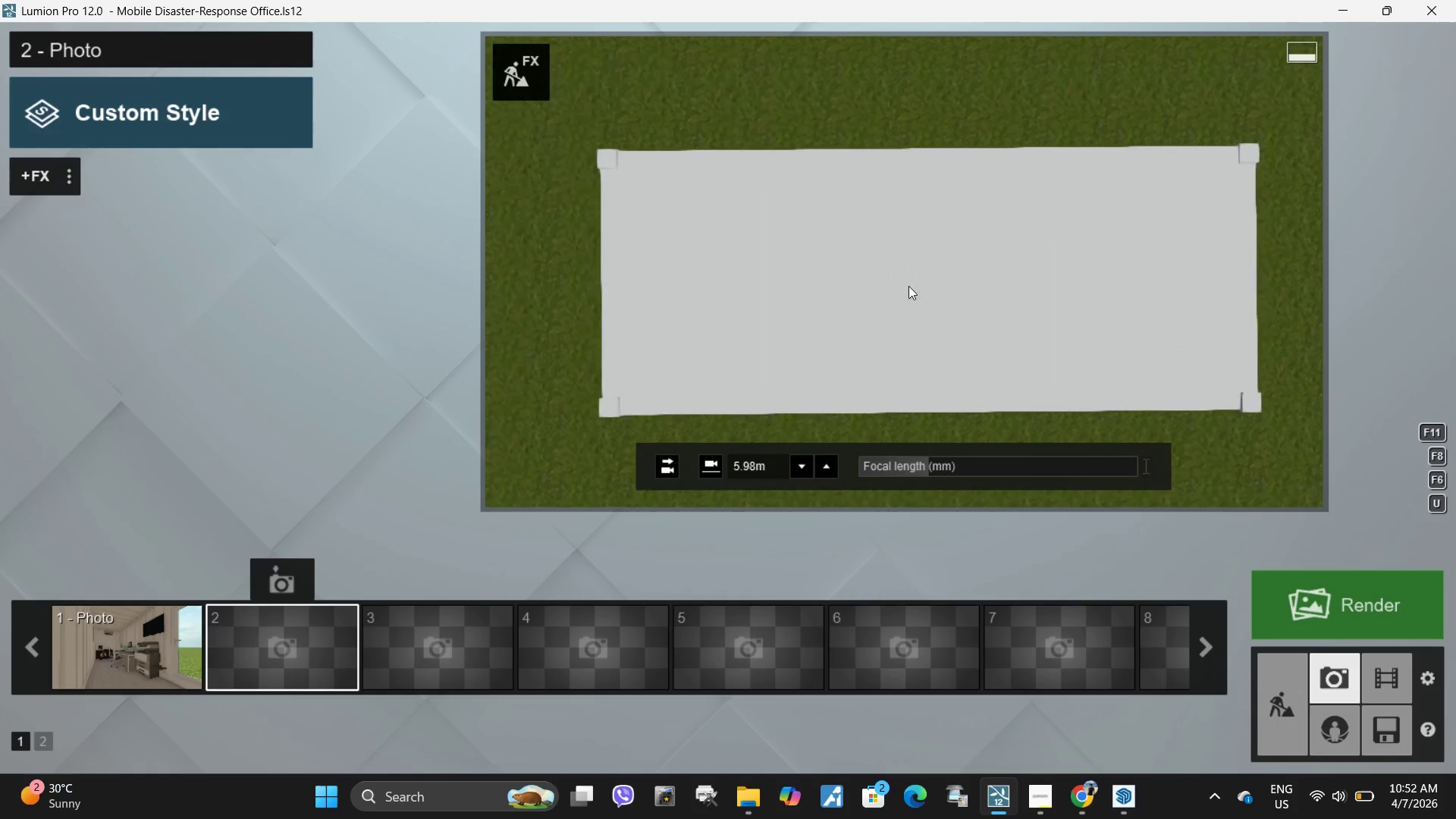 
right_click([915, 288])
 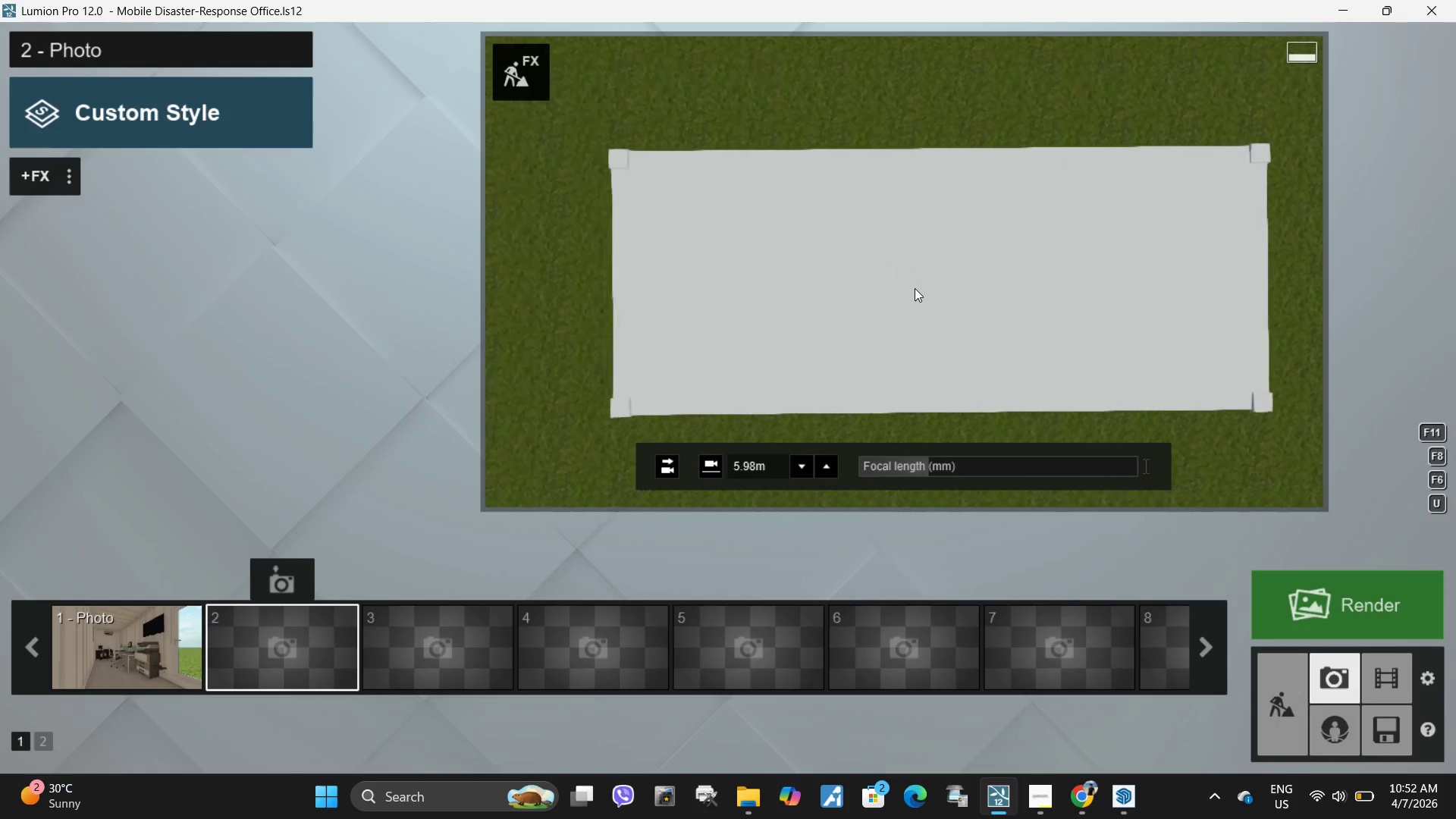 
type(ddwqee)
 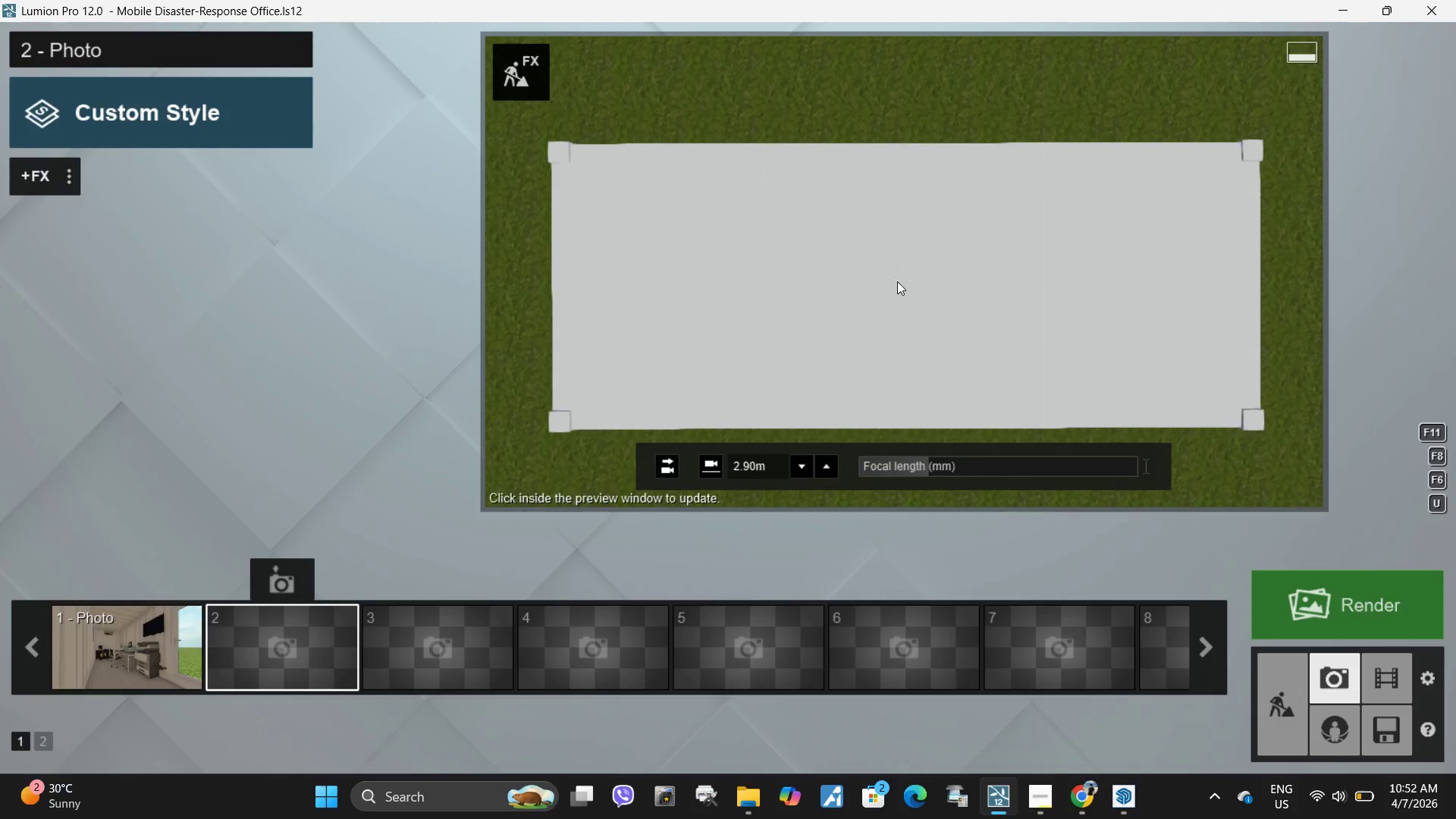 
left_click([897, 281])
 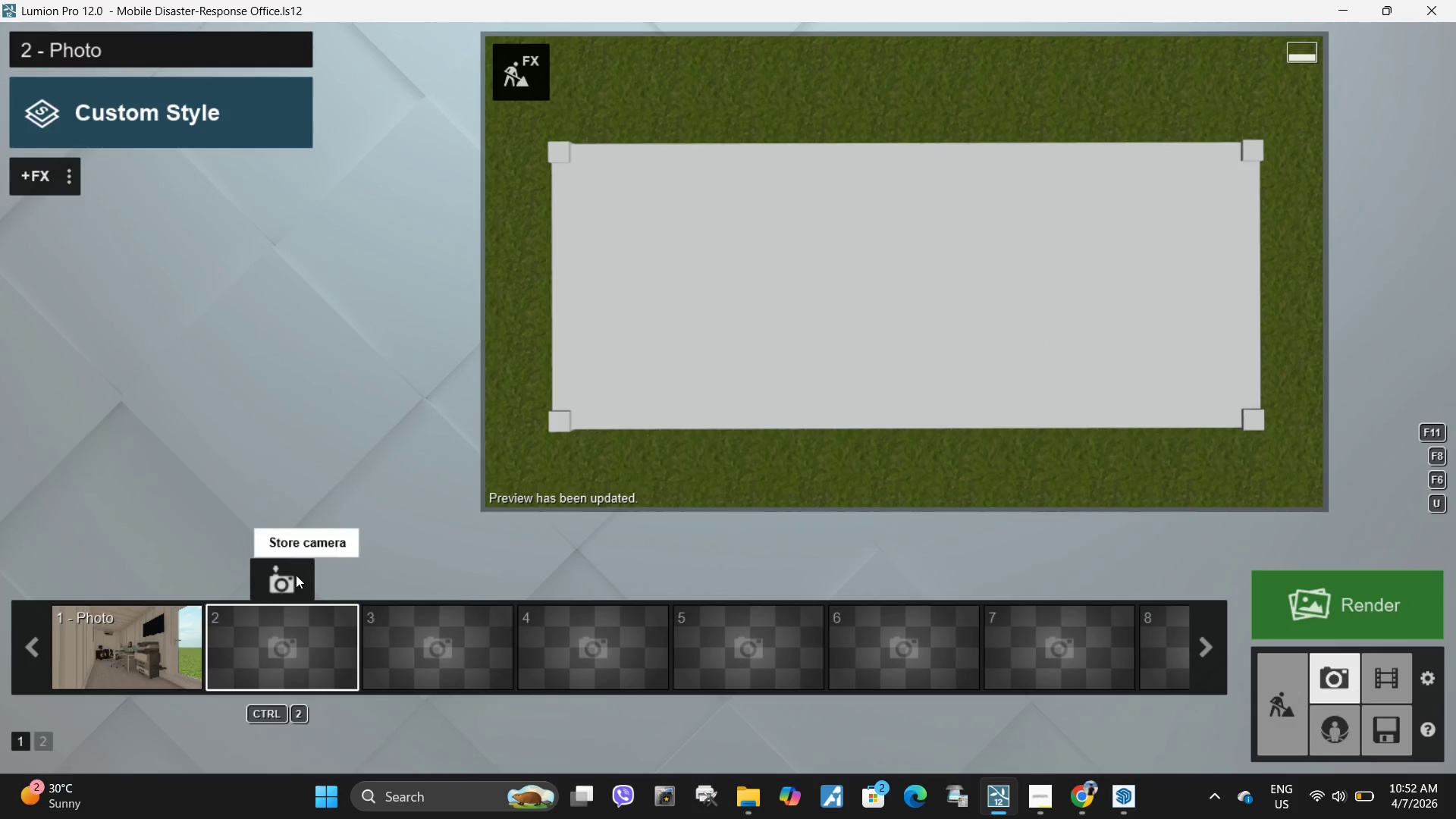 
double_click([292, 576])
 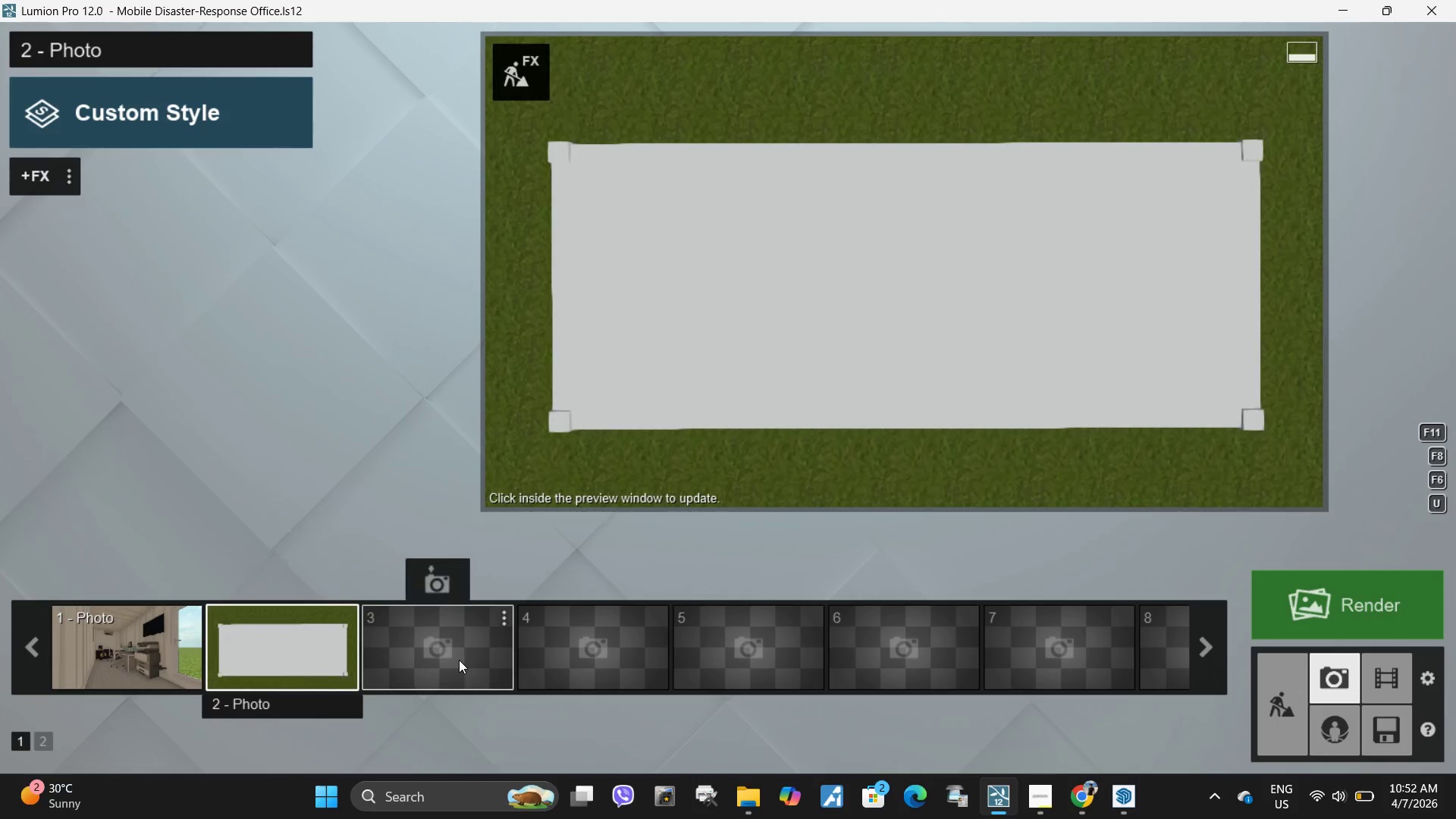 
mouse_move([773, 642])
 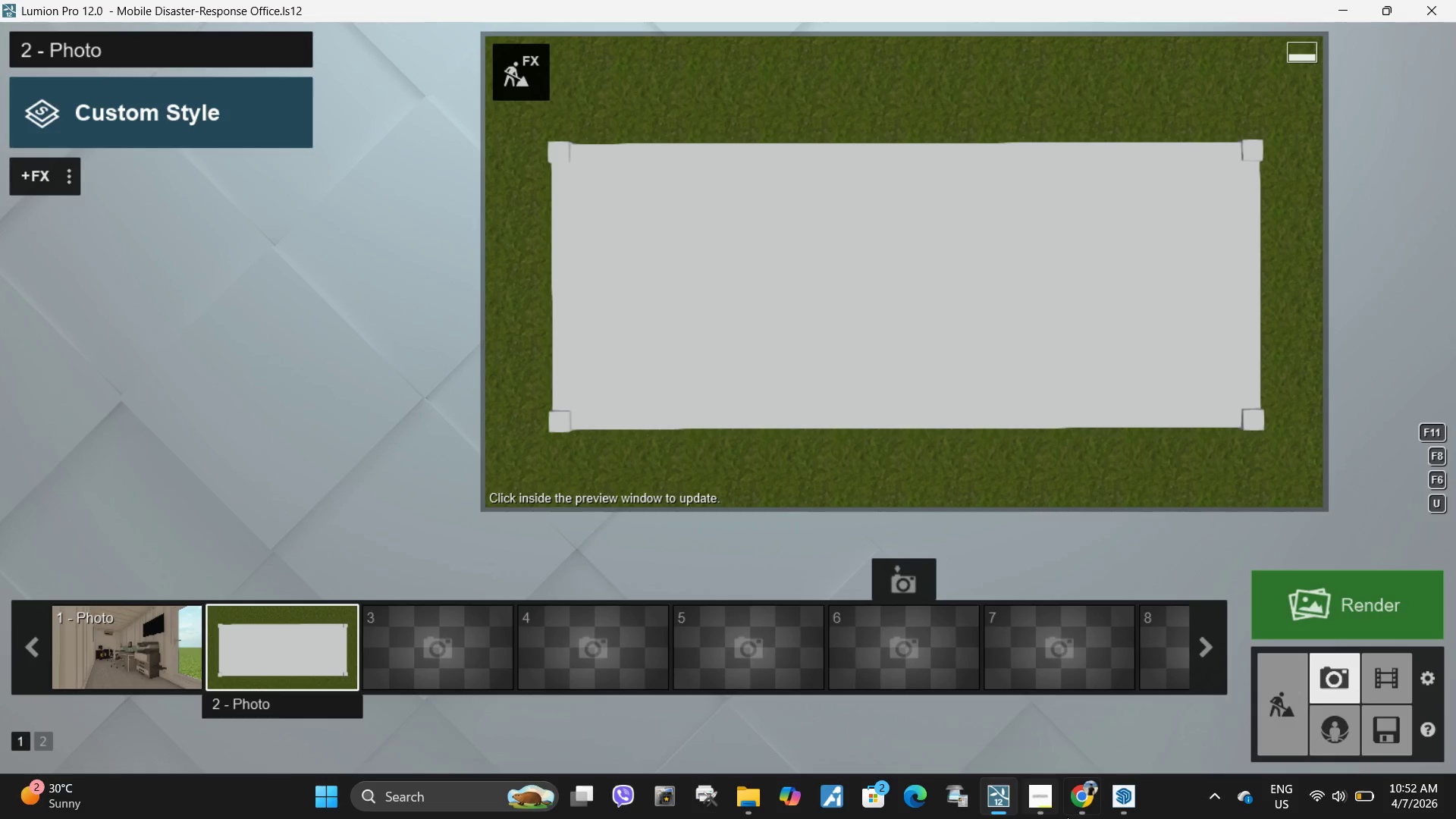 
left_click([1051, 809])